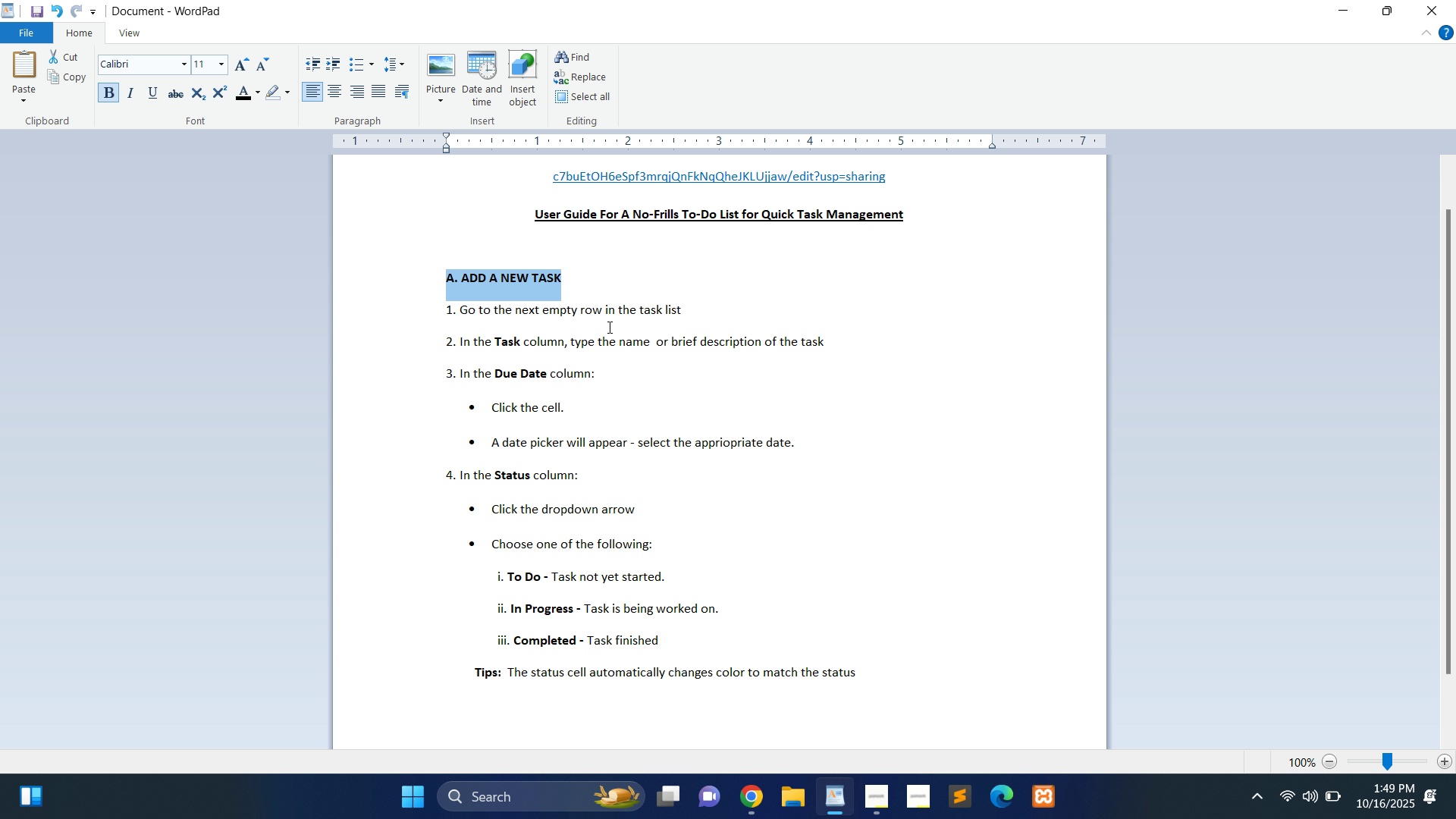 
left_click([563, 406])
 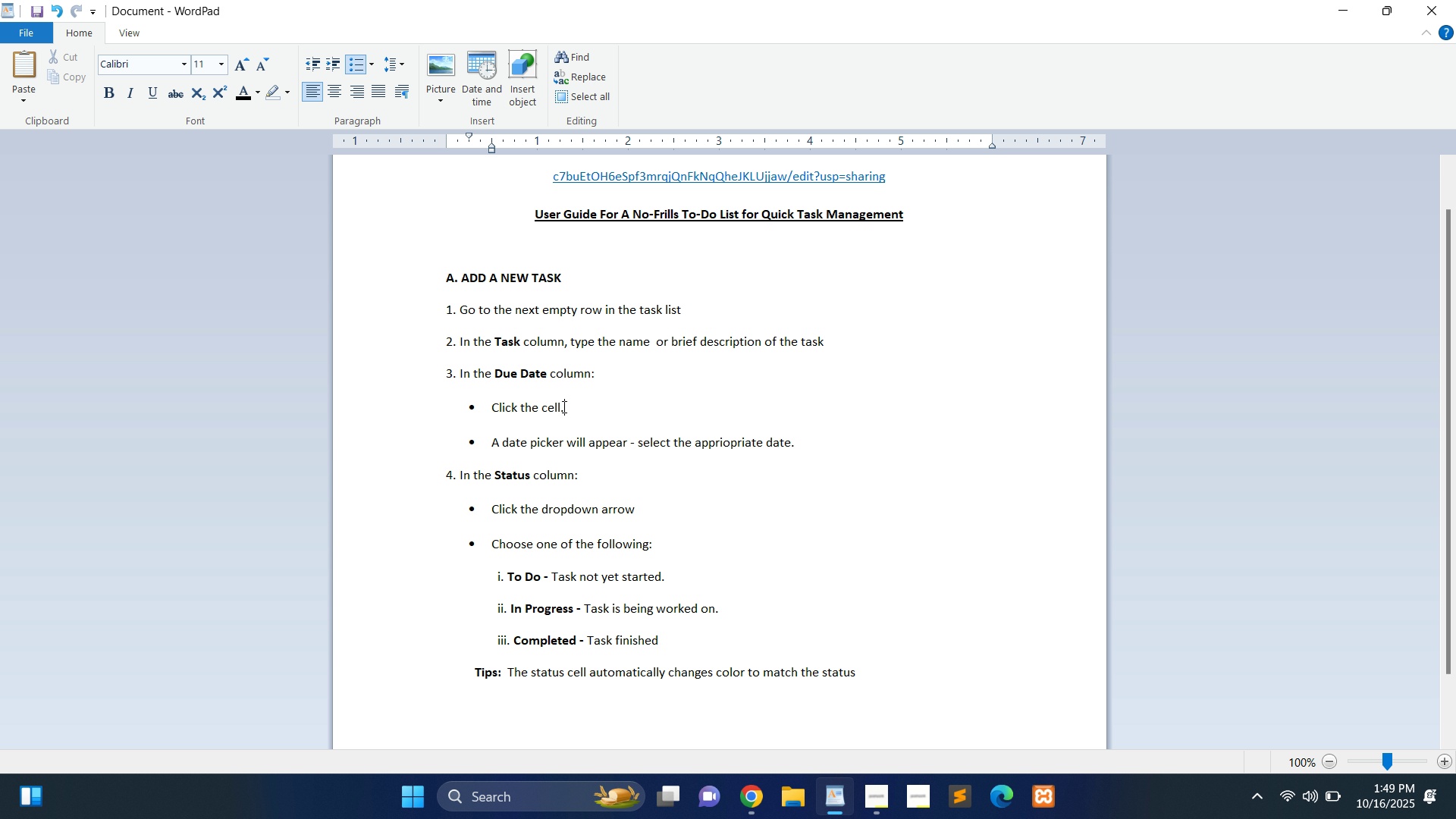 
scroll: coordinate [563, 406], scroll_direction: down, amount: 1.0
 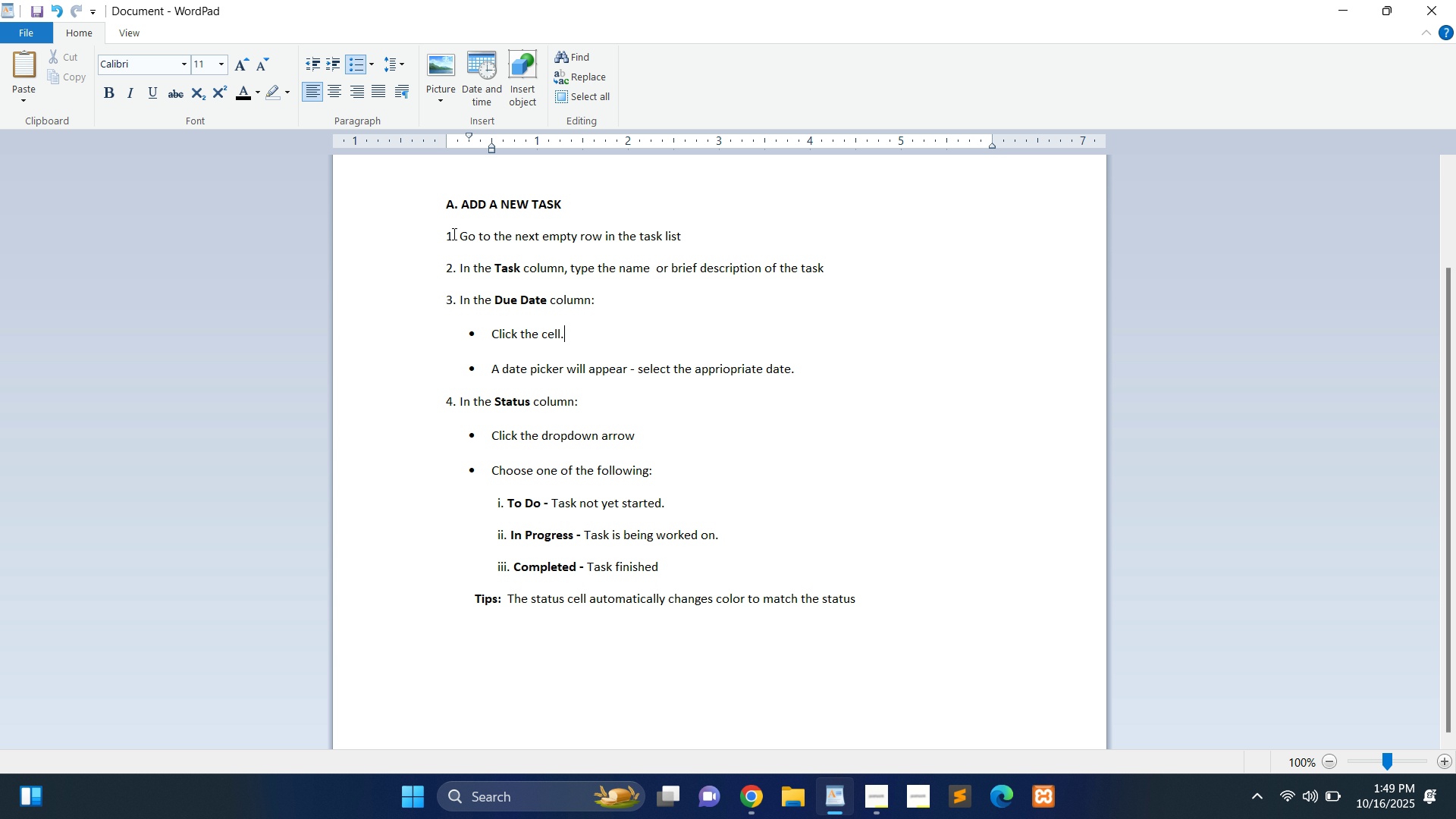 
left_click([452, 235])
 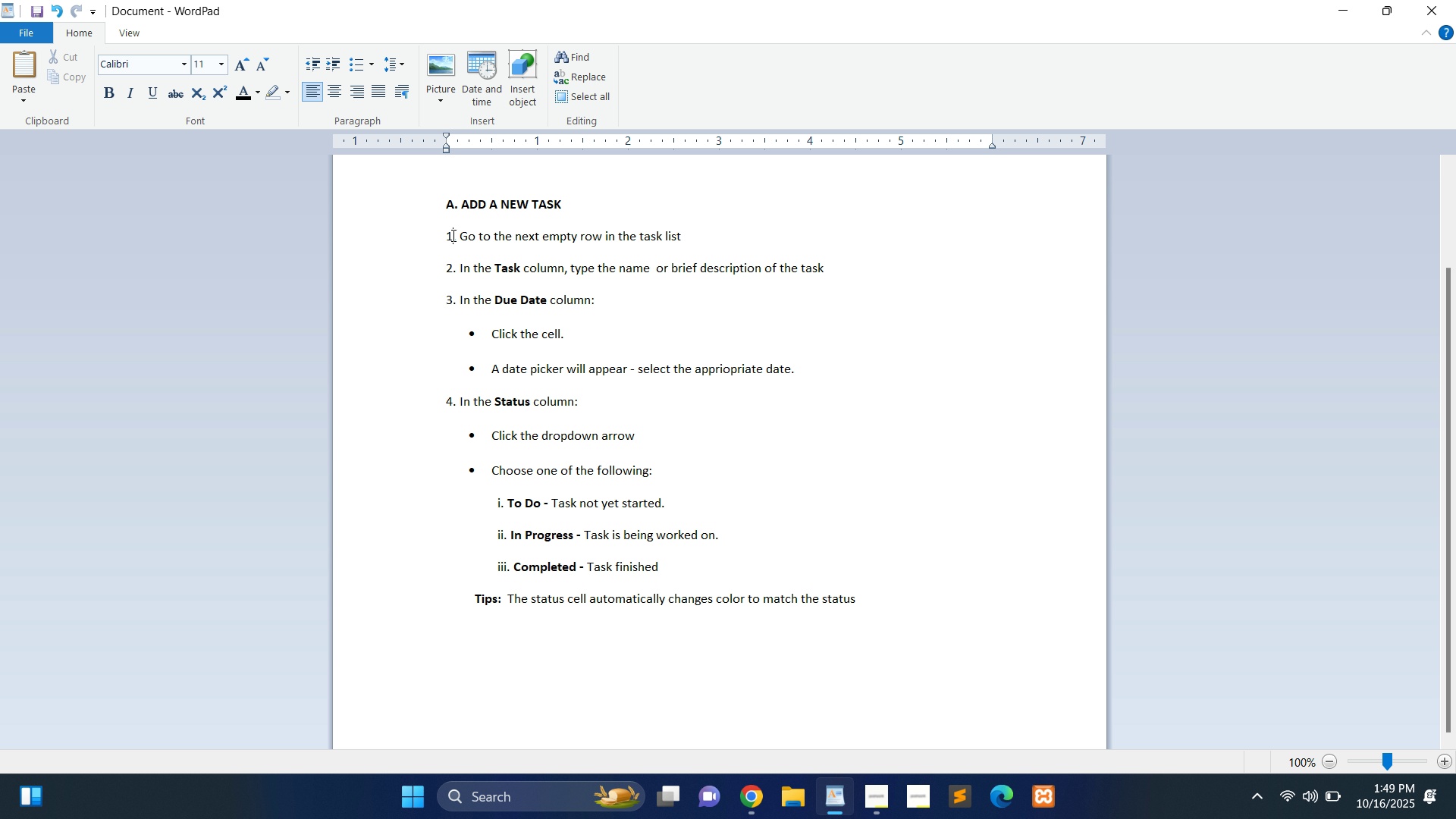 
key(Shift+ArrowLeft)
 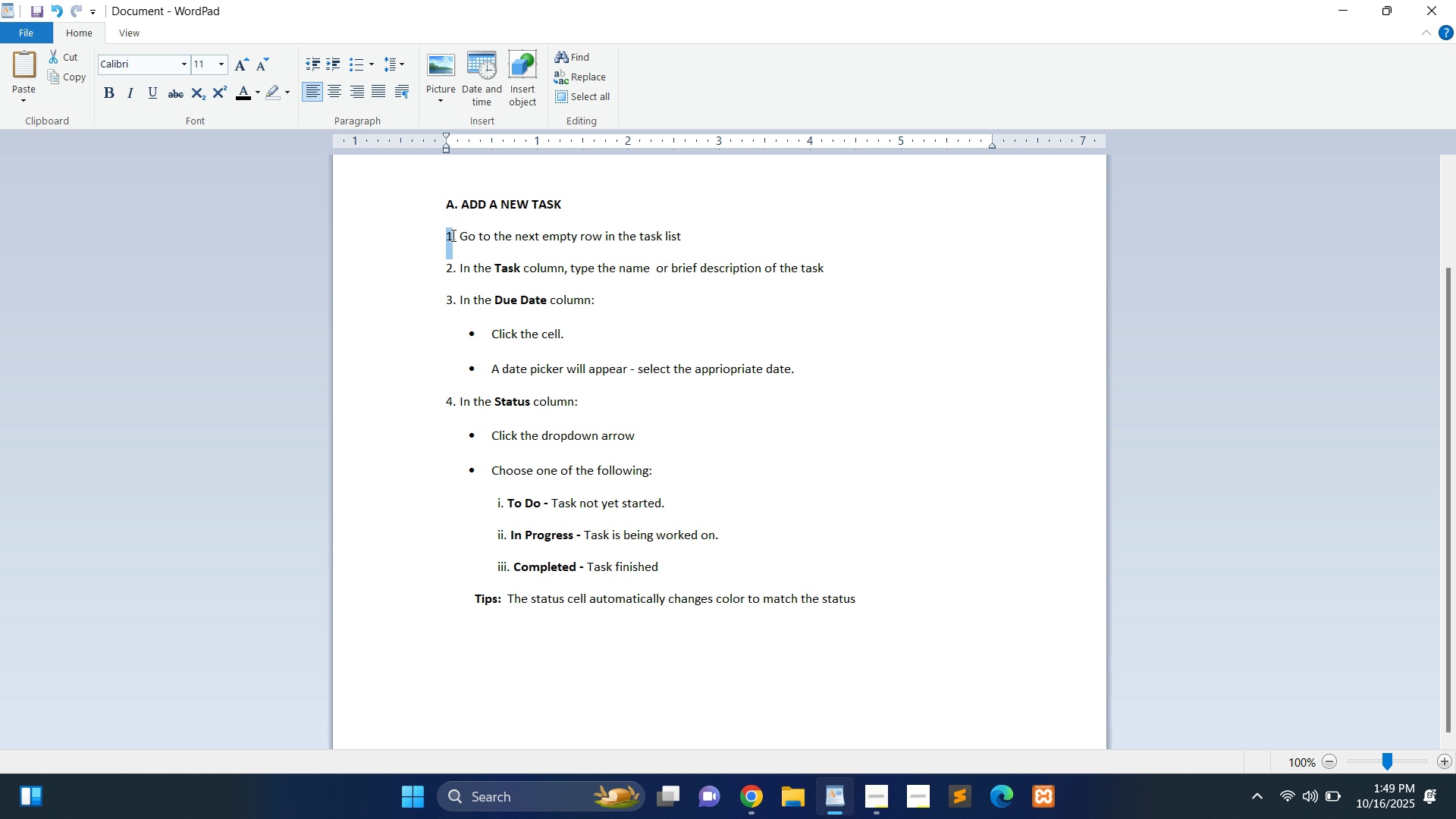 
key(Control+B)
 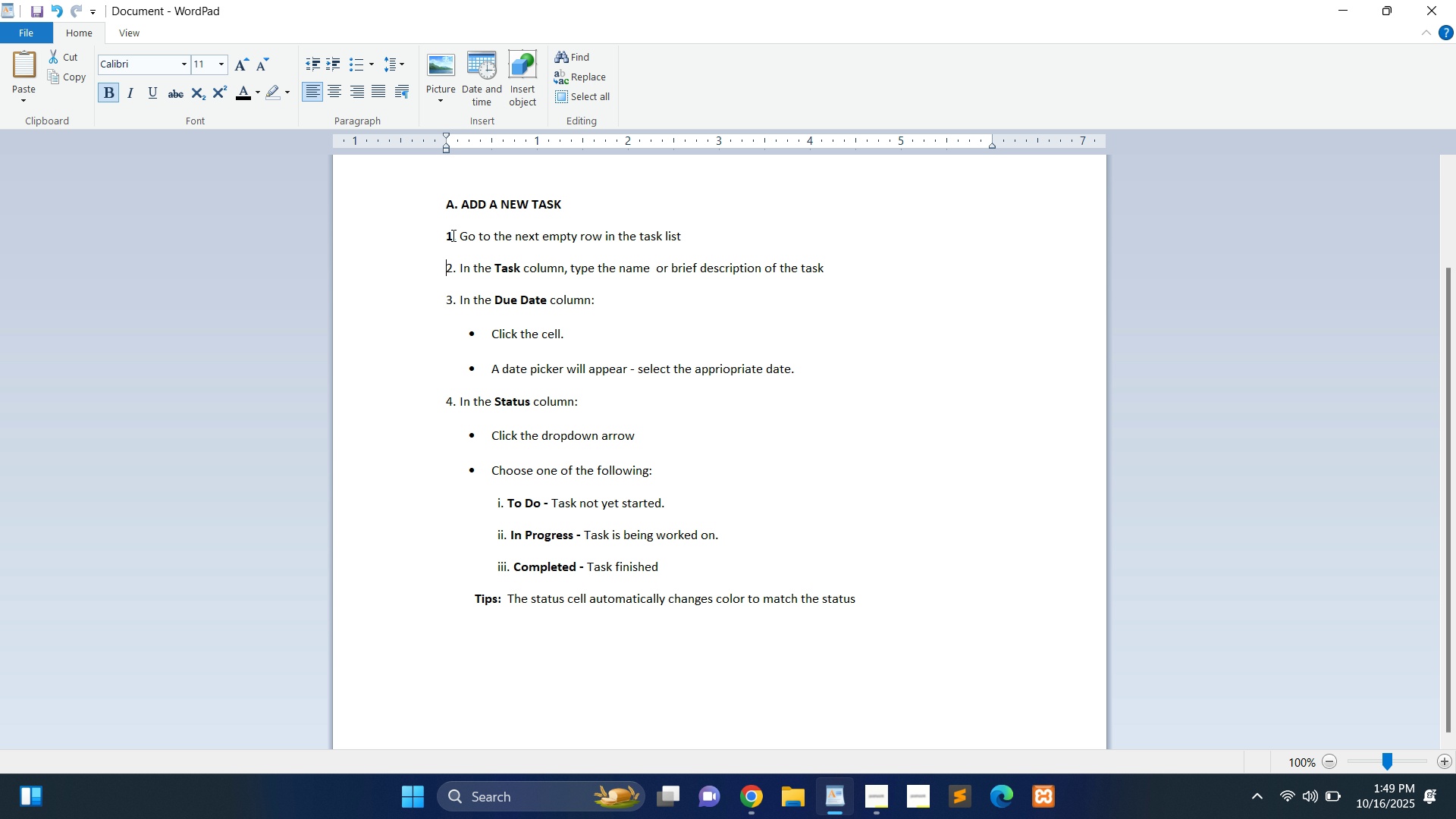 
key(ArrowDown)
 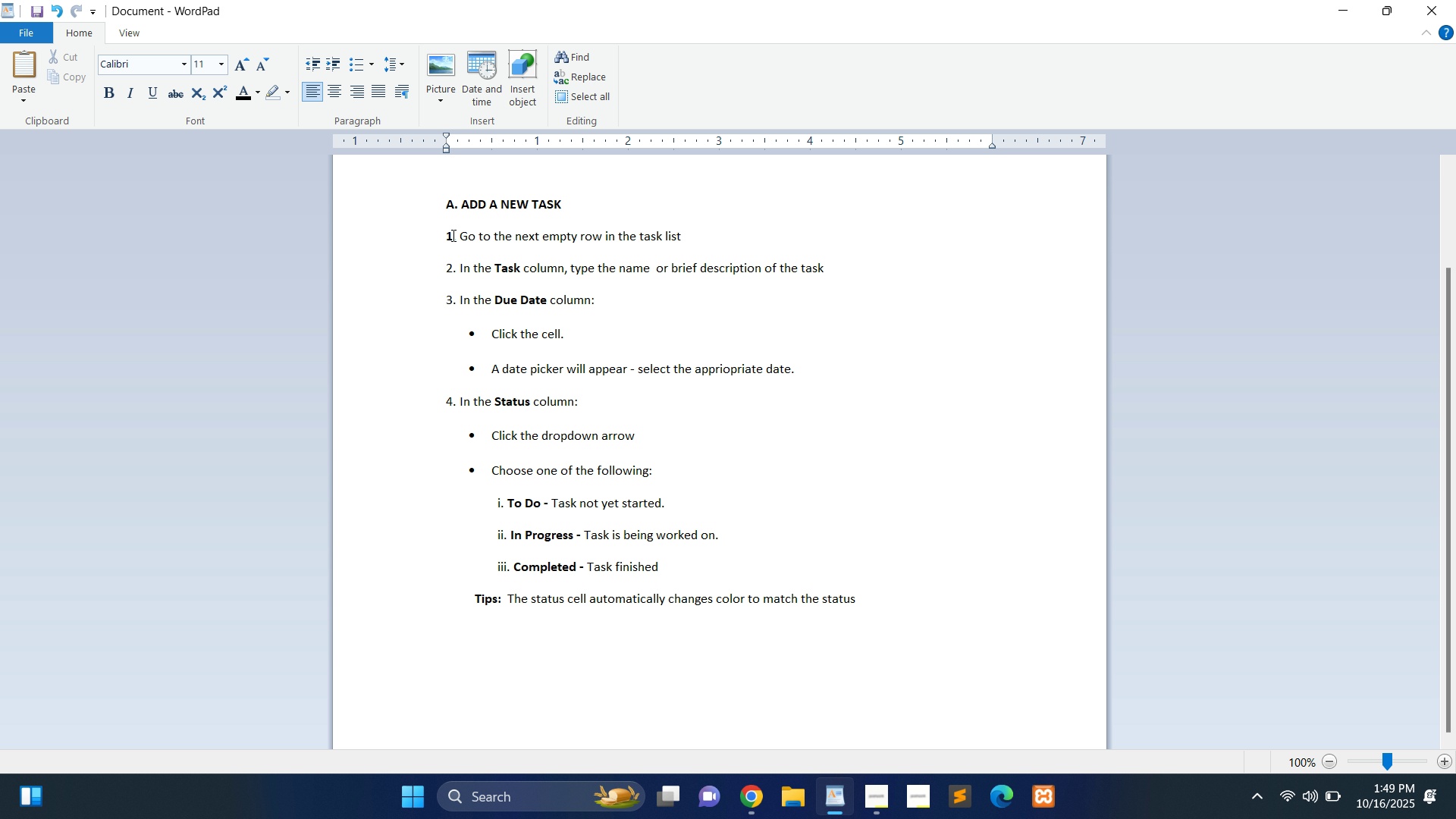 
key(ArrowRight)
 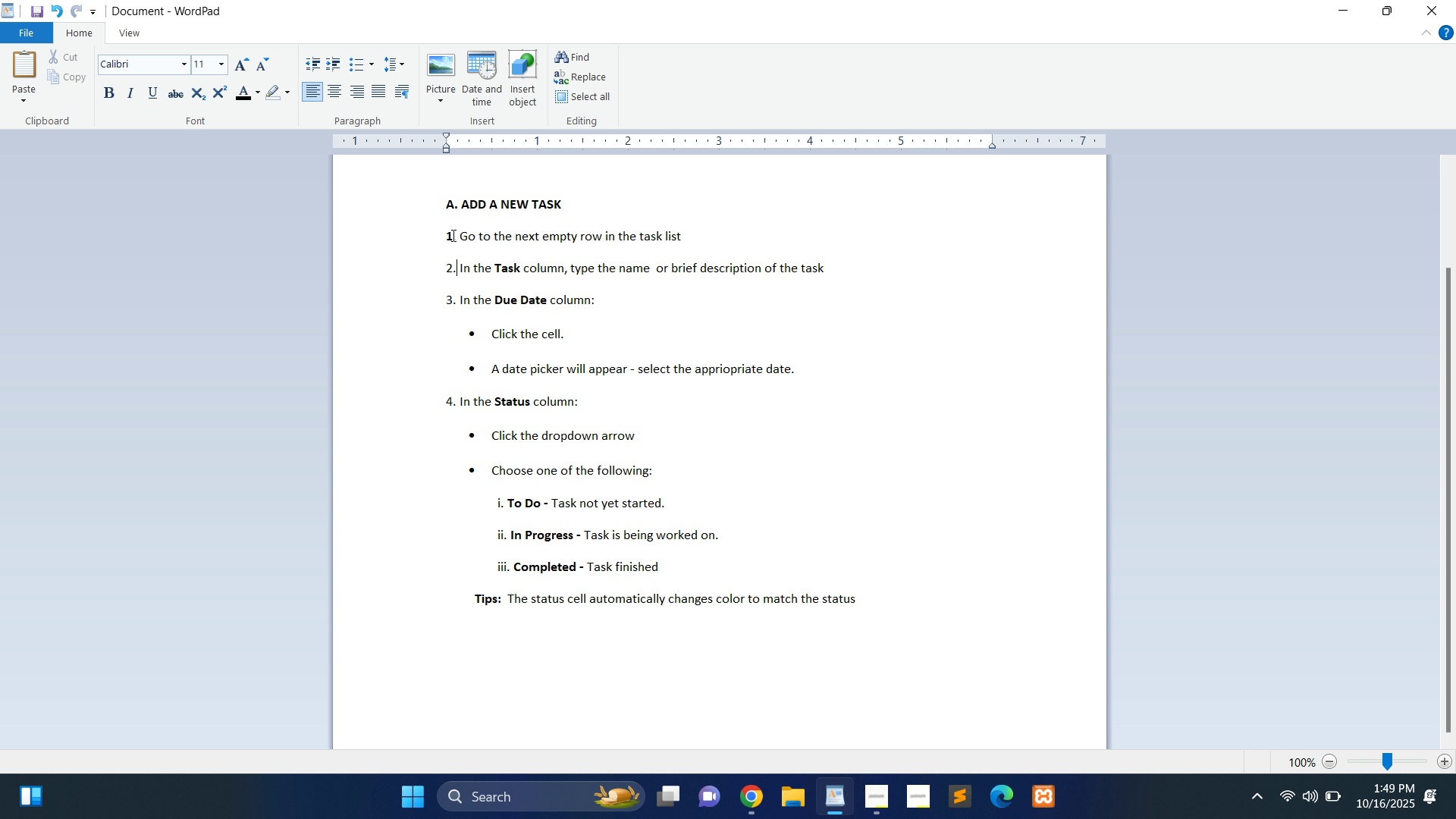 
key(ArrowRight)
 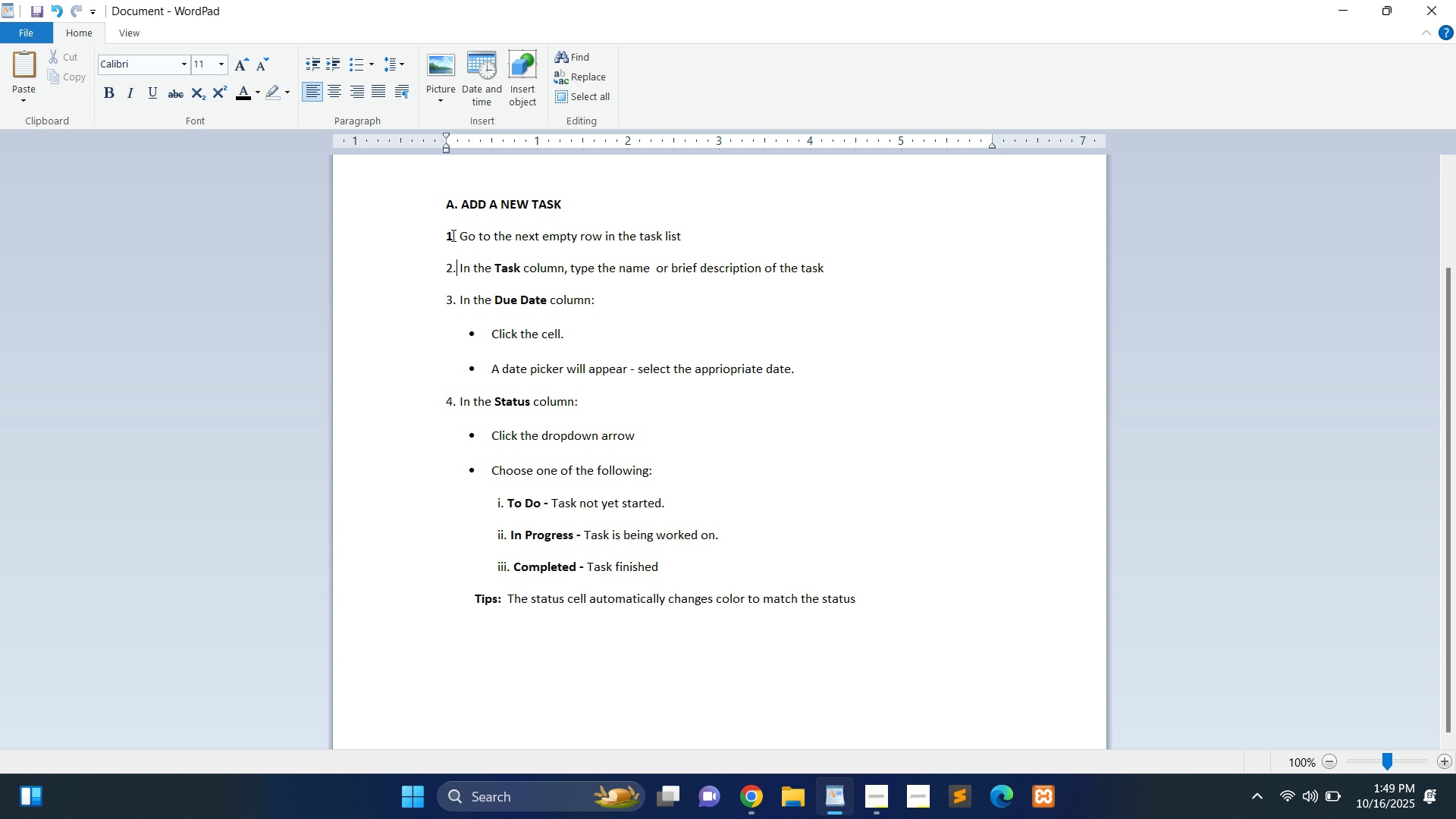 
key(ArrowLeft)
 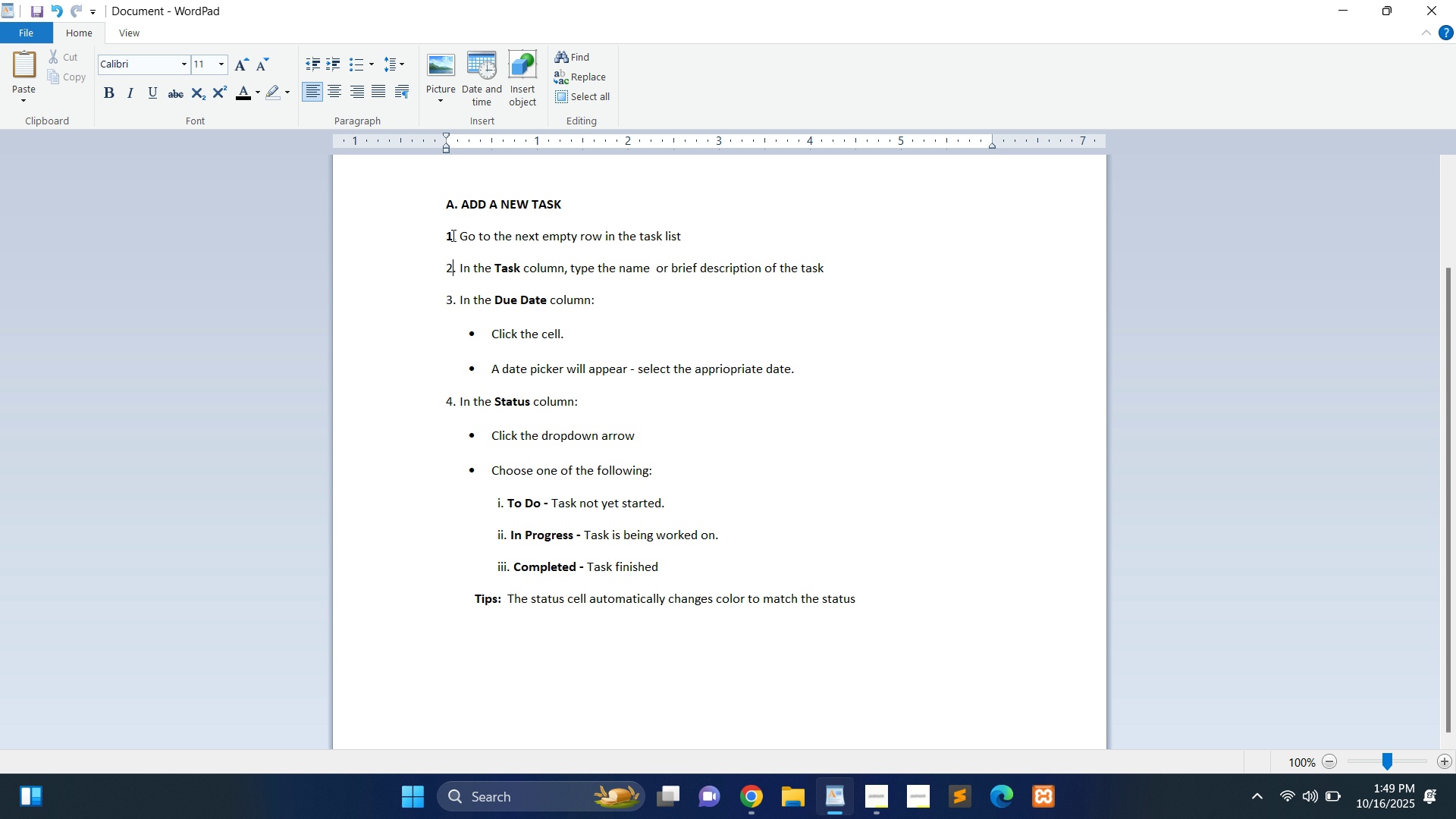 
key(Shift+ArrowLeft)
 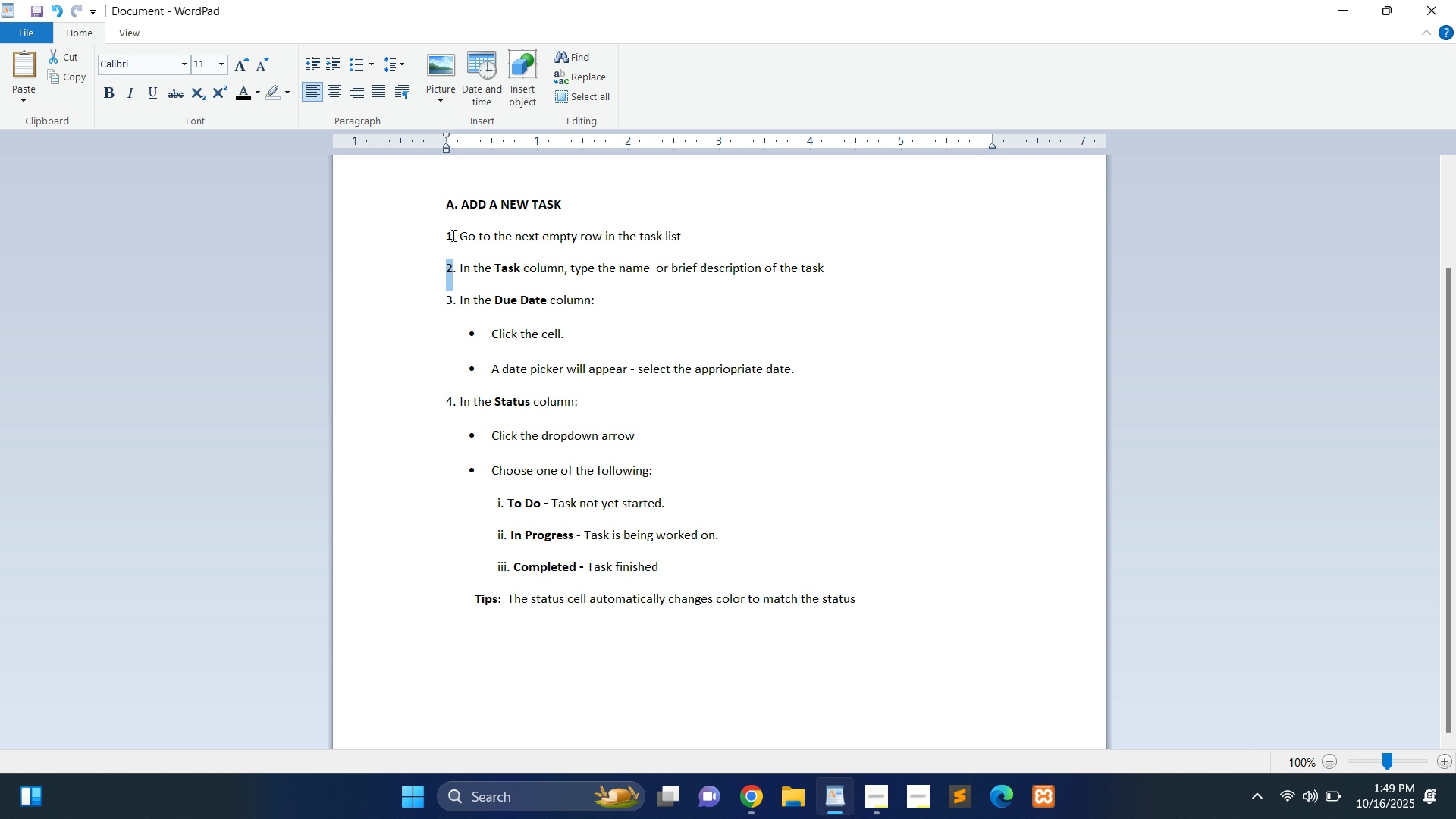 
key(Control+B)
 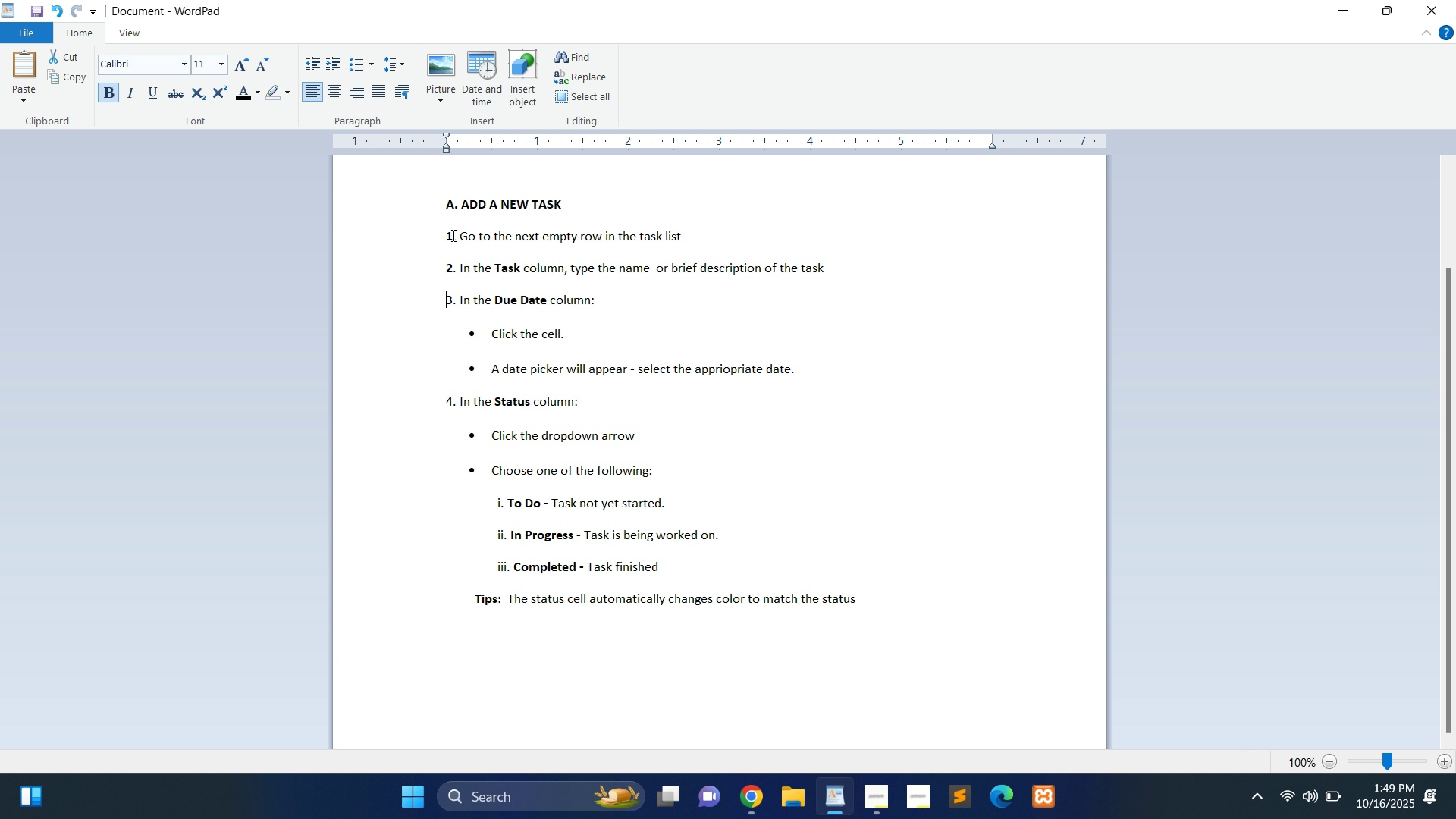 
key(ArrowDown)
 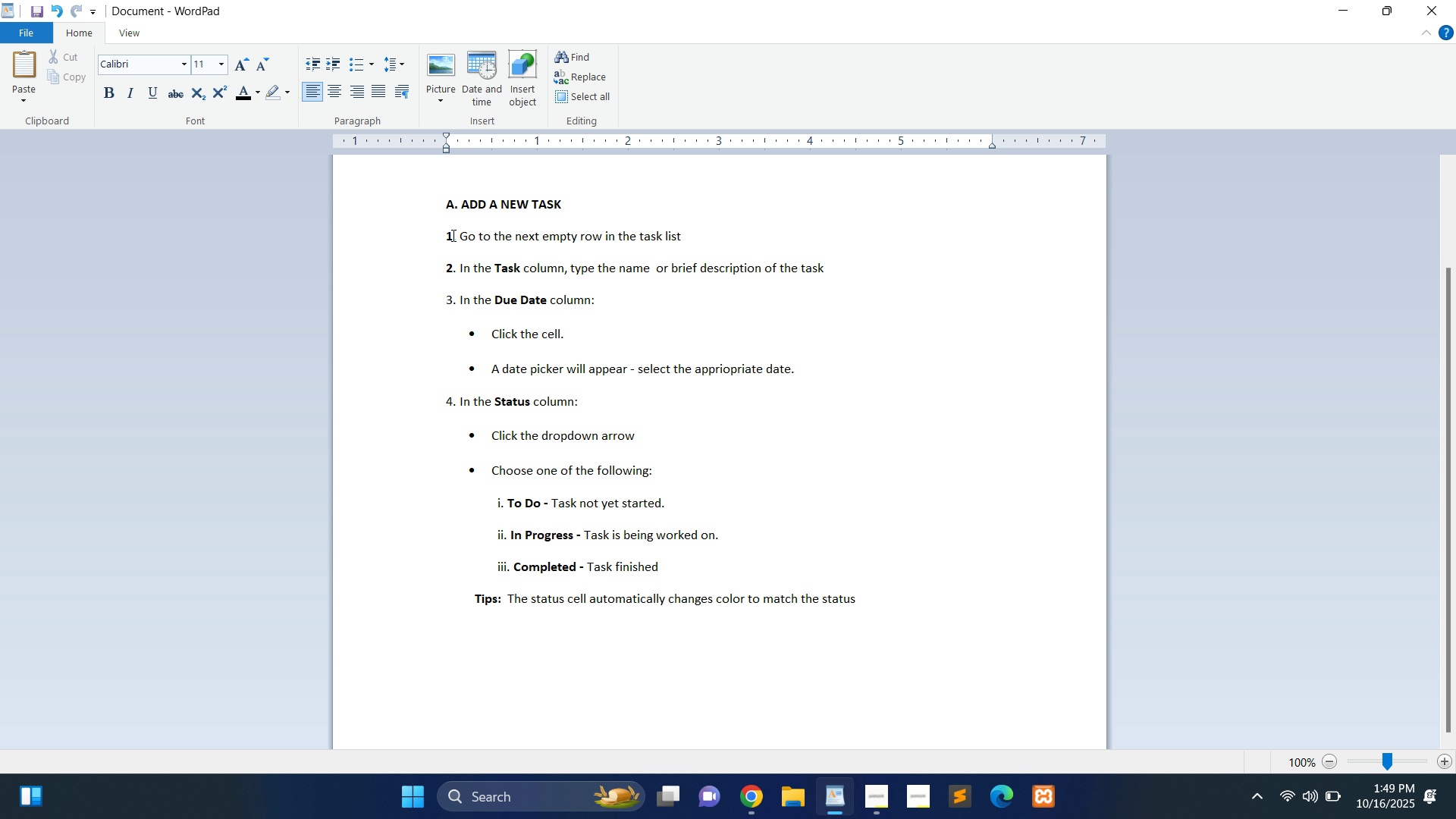 
key(ArrowRight)
 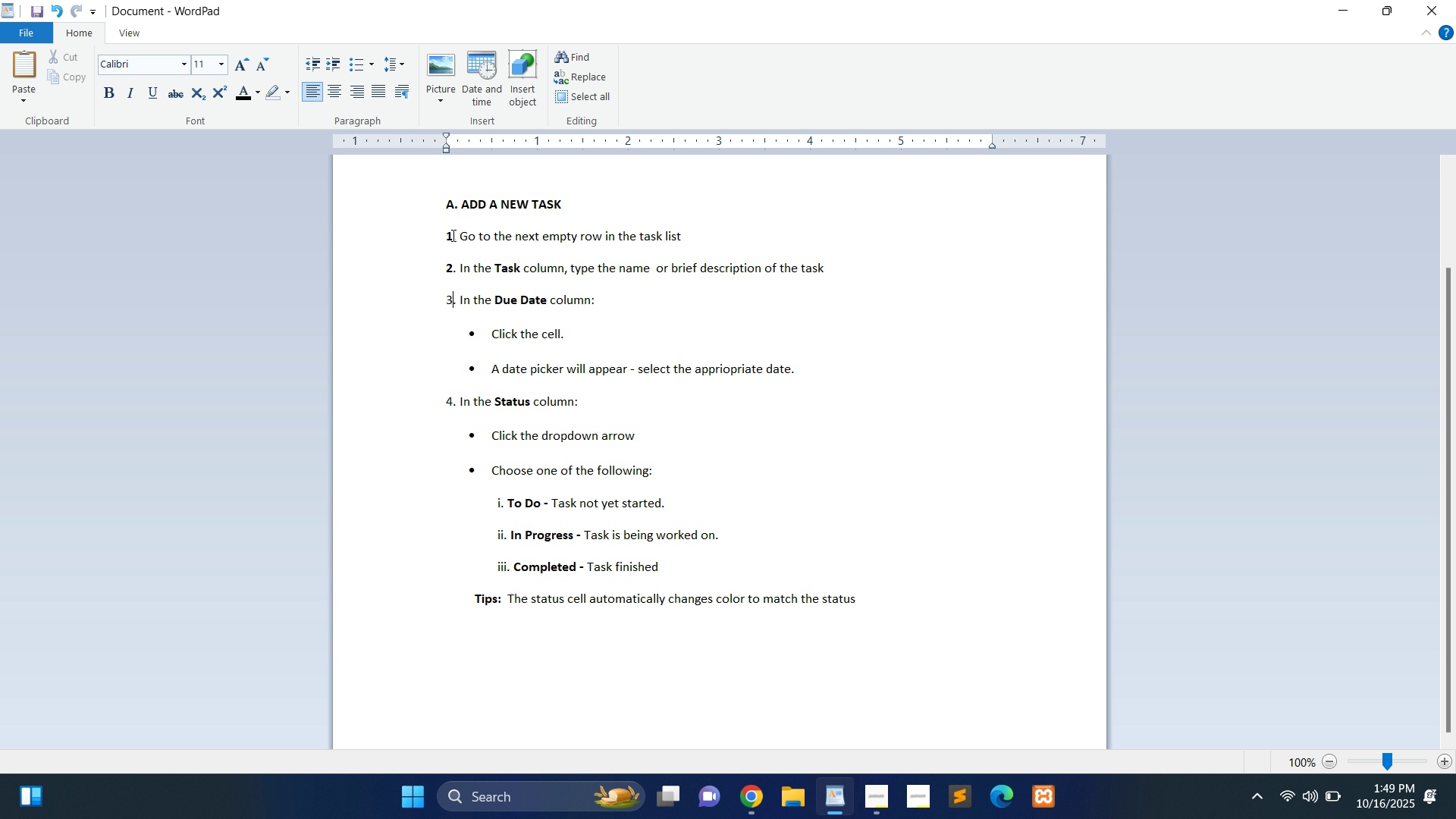 
key(Shift+ArrowLeft)
 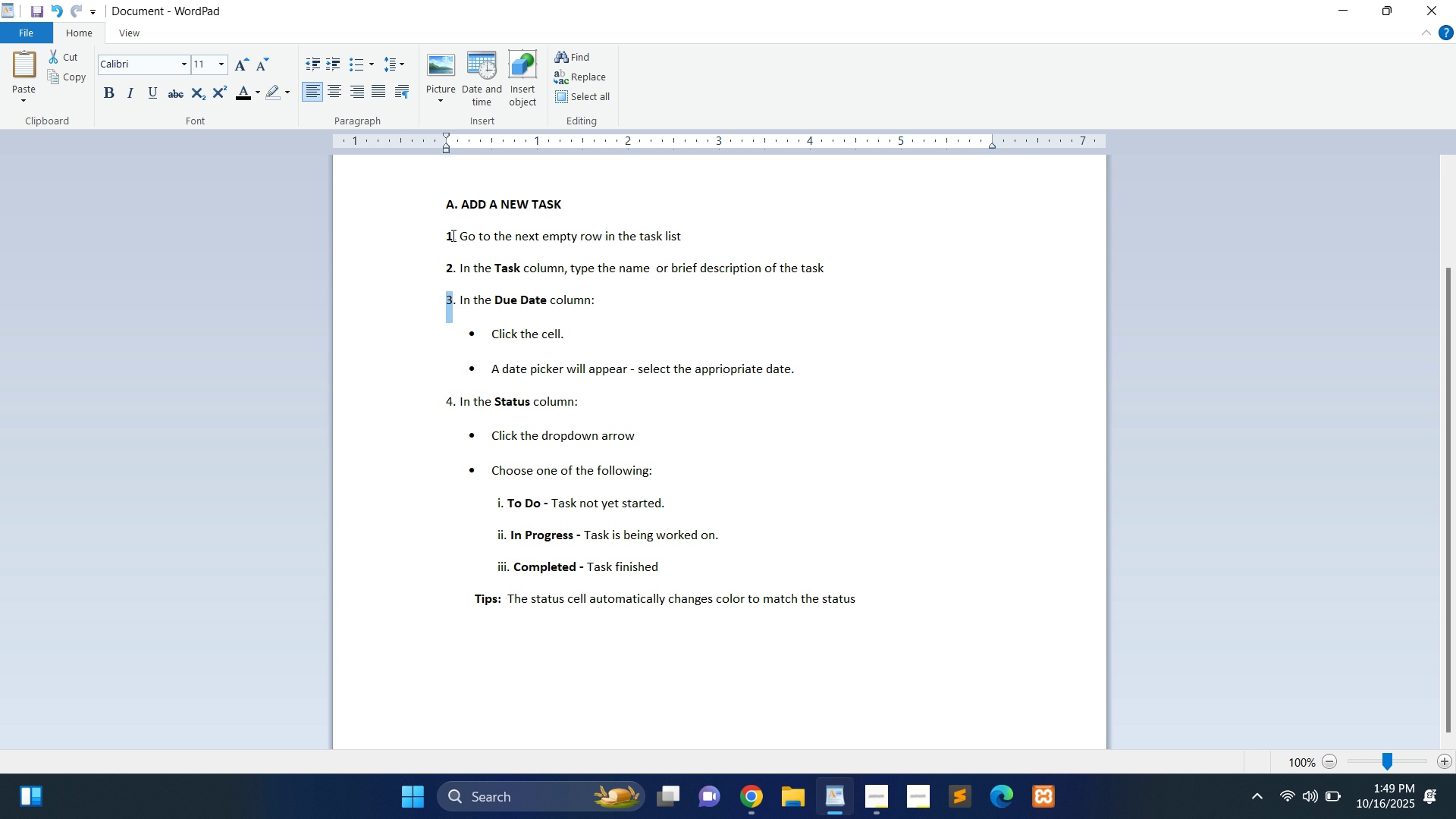 
key(Control+B)
 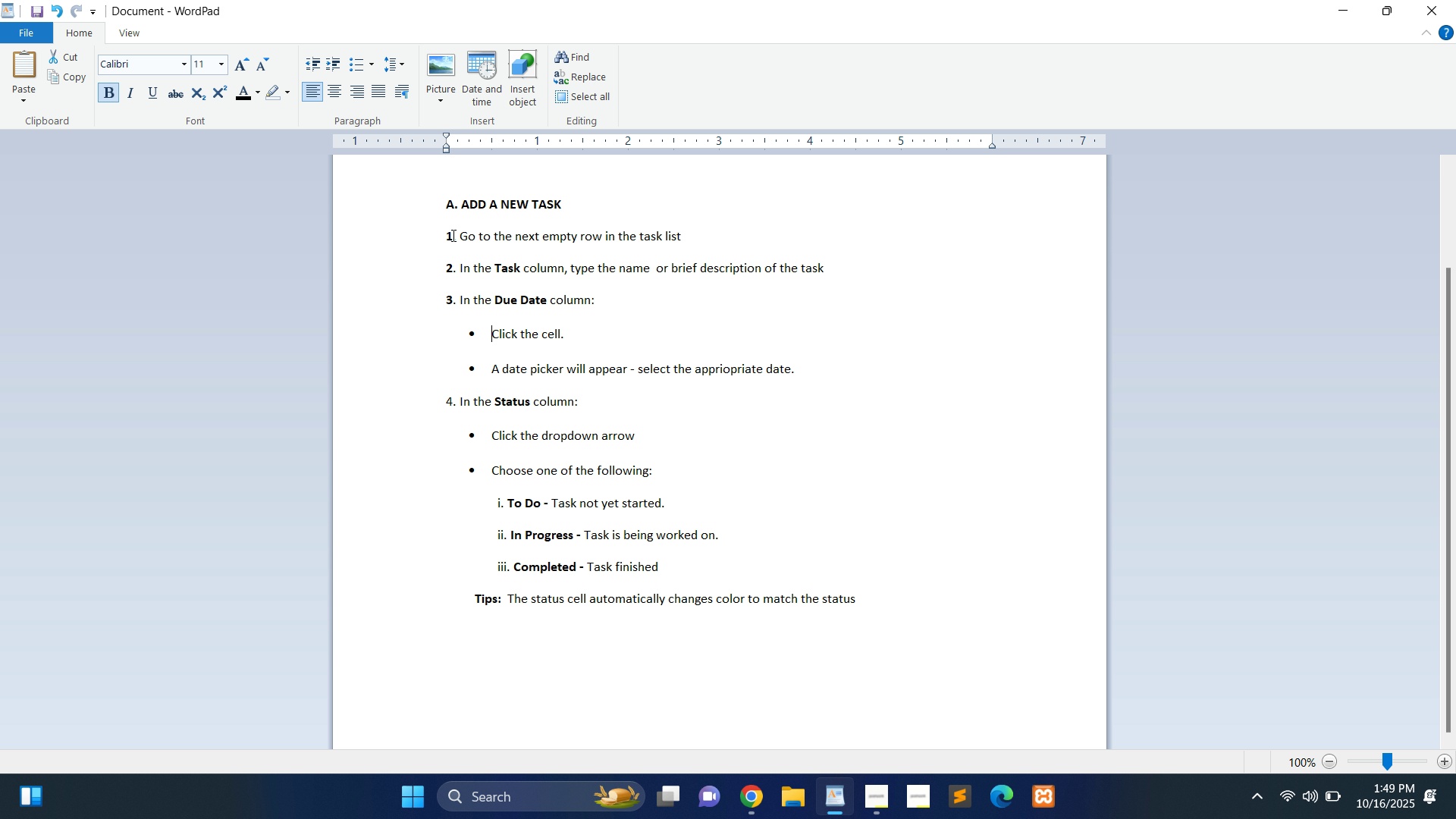 
key(ArrowDown)
 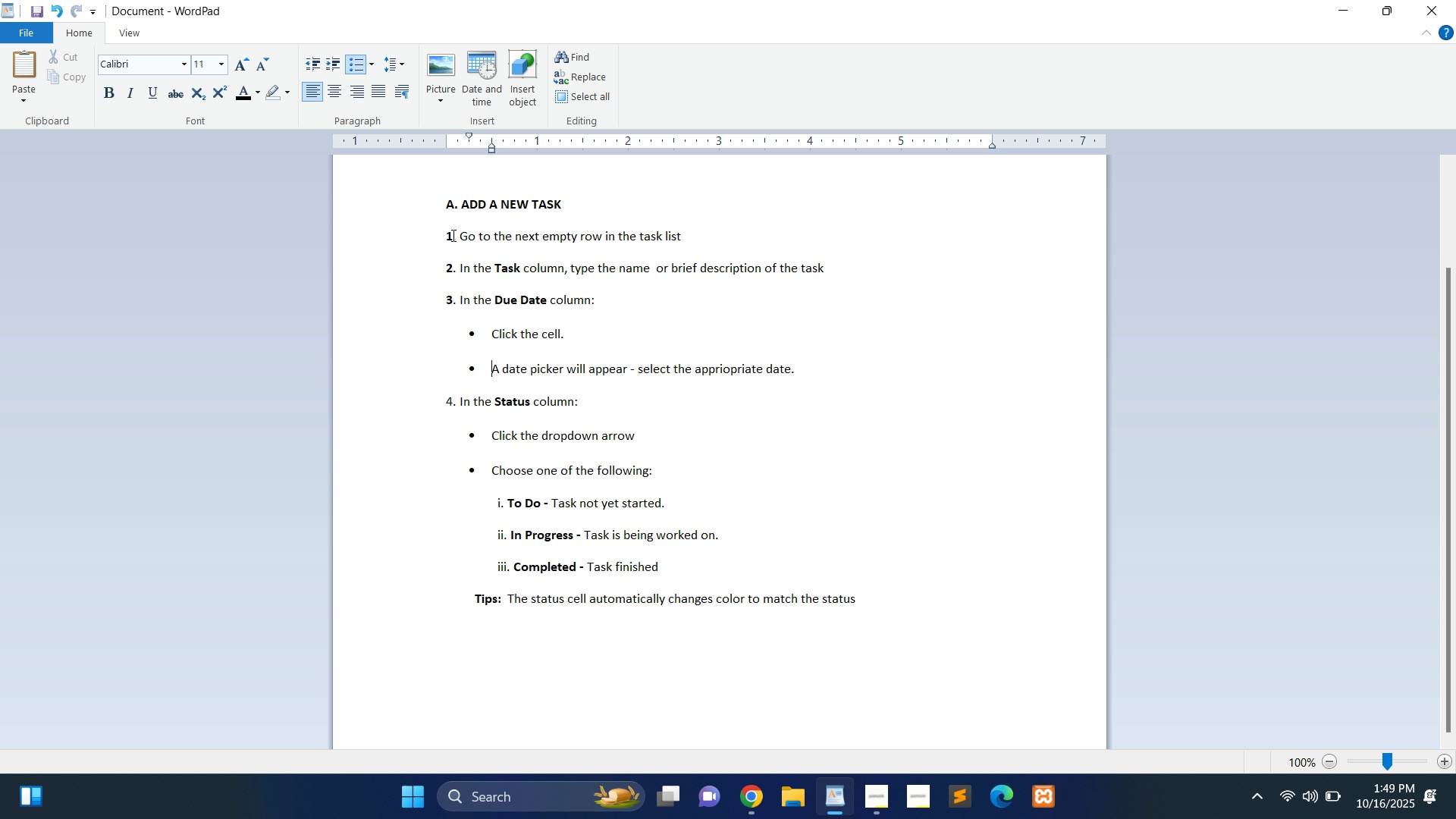 
key(ArrowDown)
 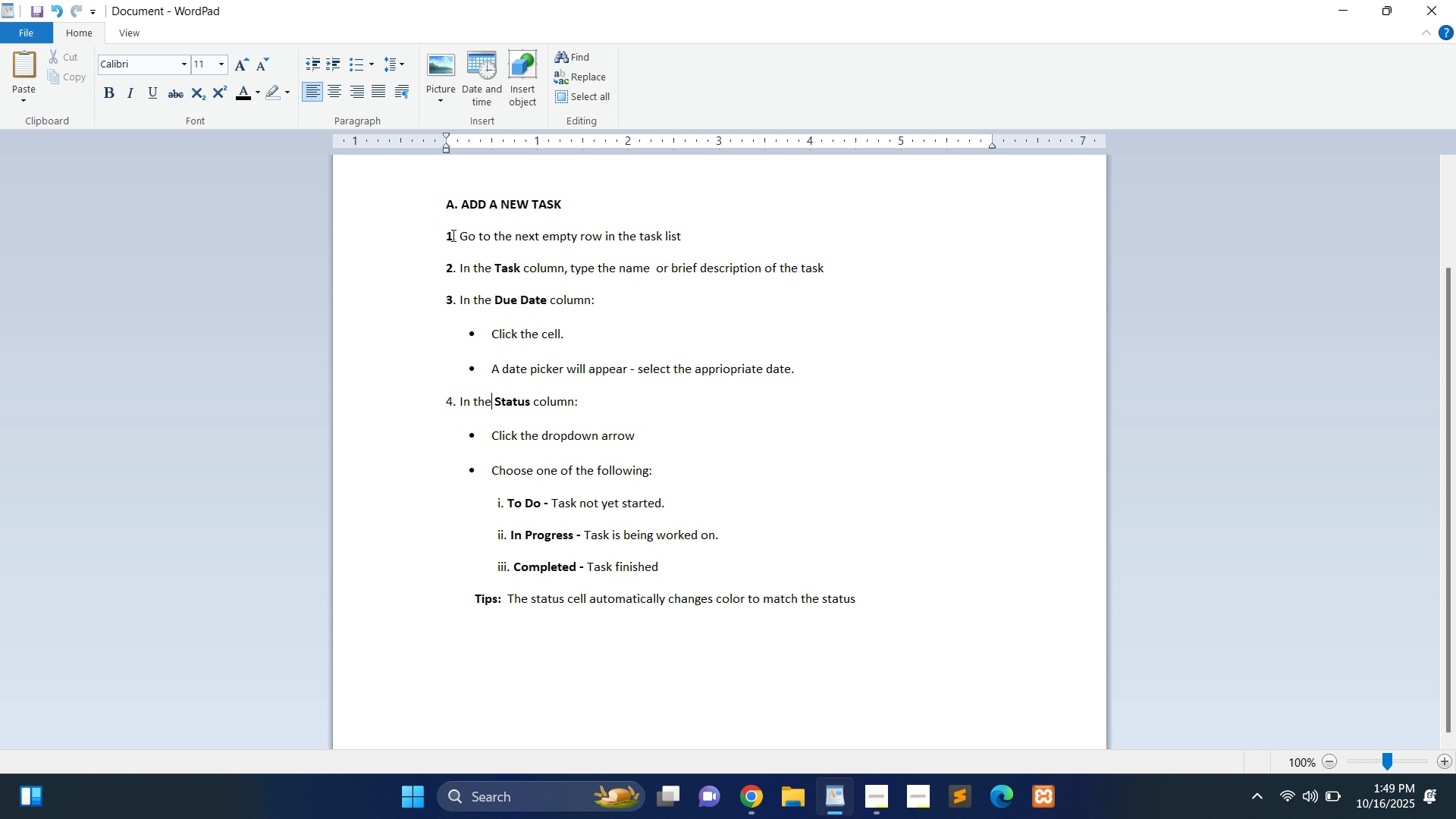 
key(ArrowDown)
 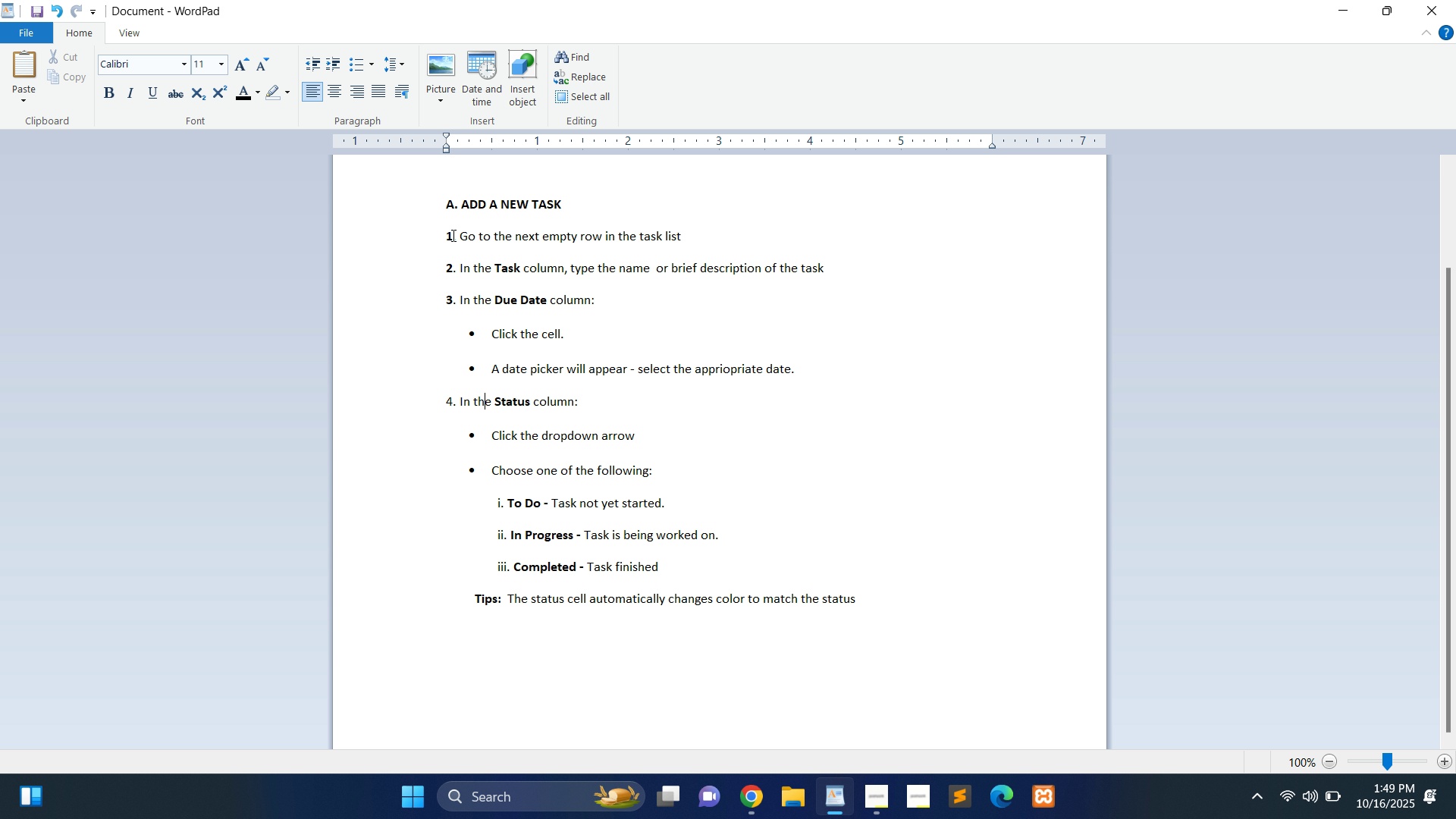 
key(ArrowLeft)
 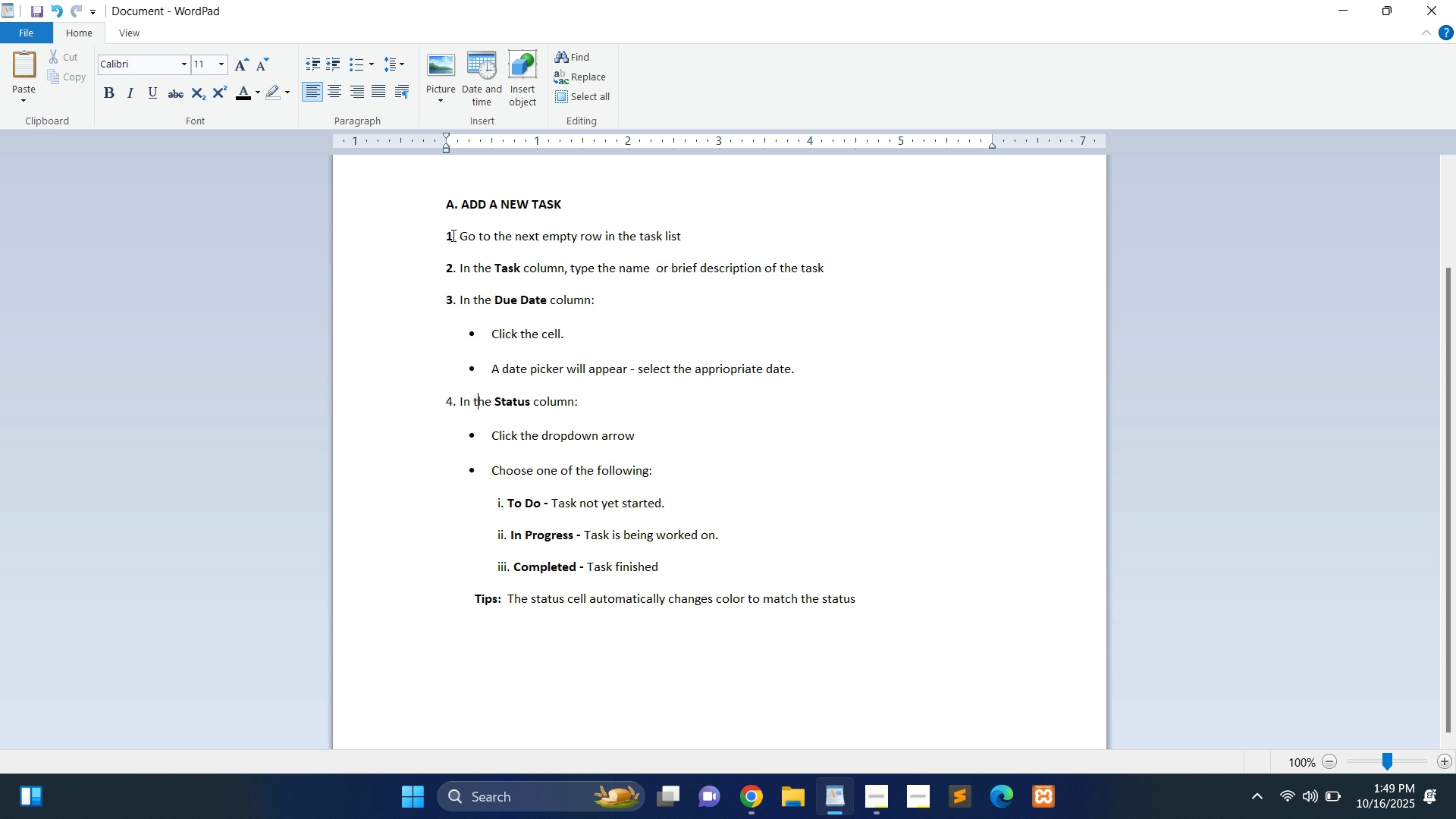 
key(ArrowLeft)
 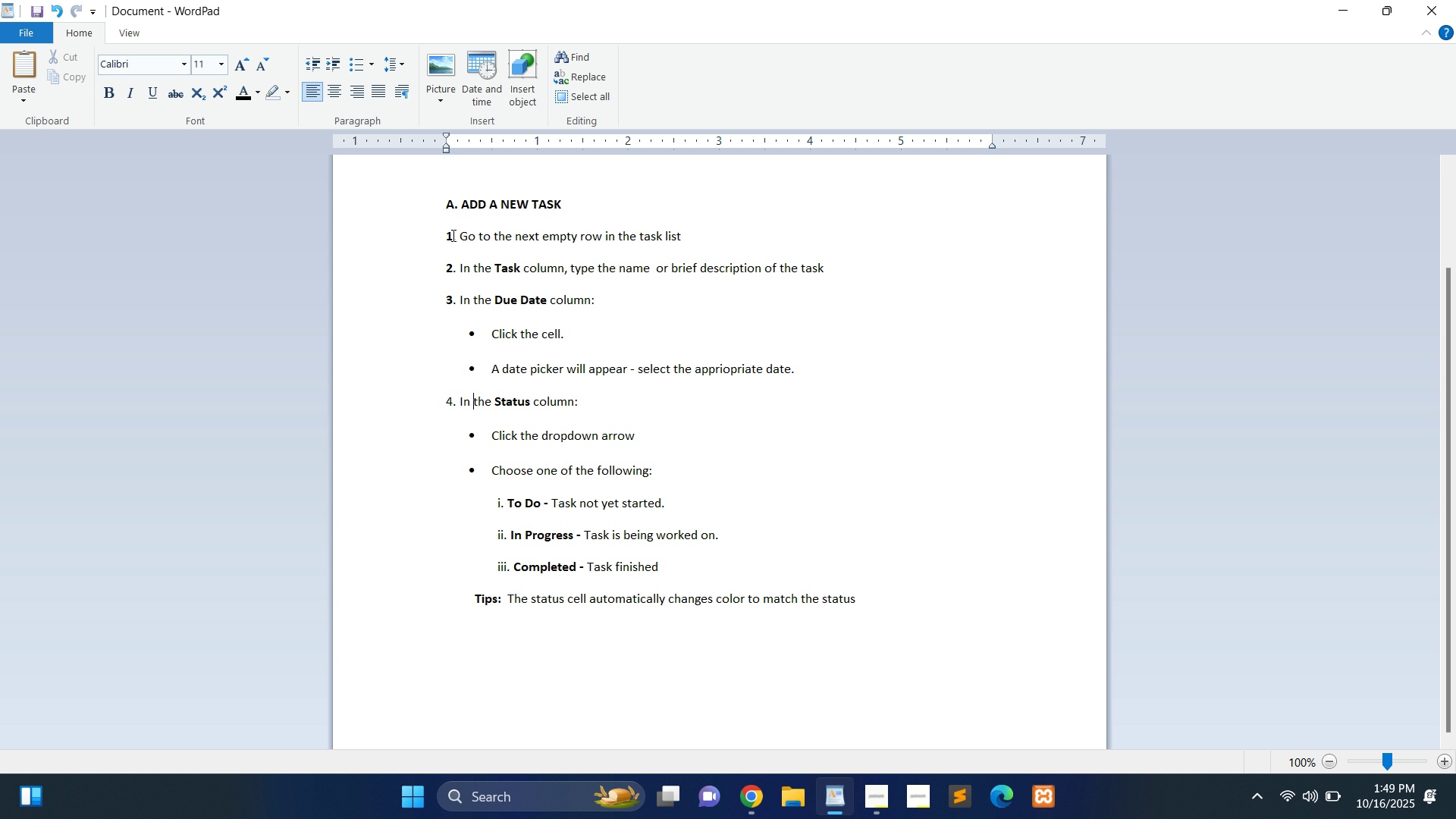 
key(ArrowLeft)
 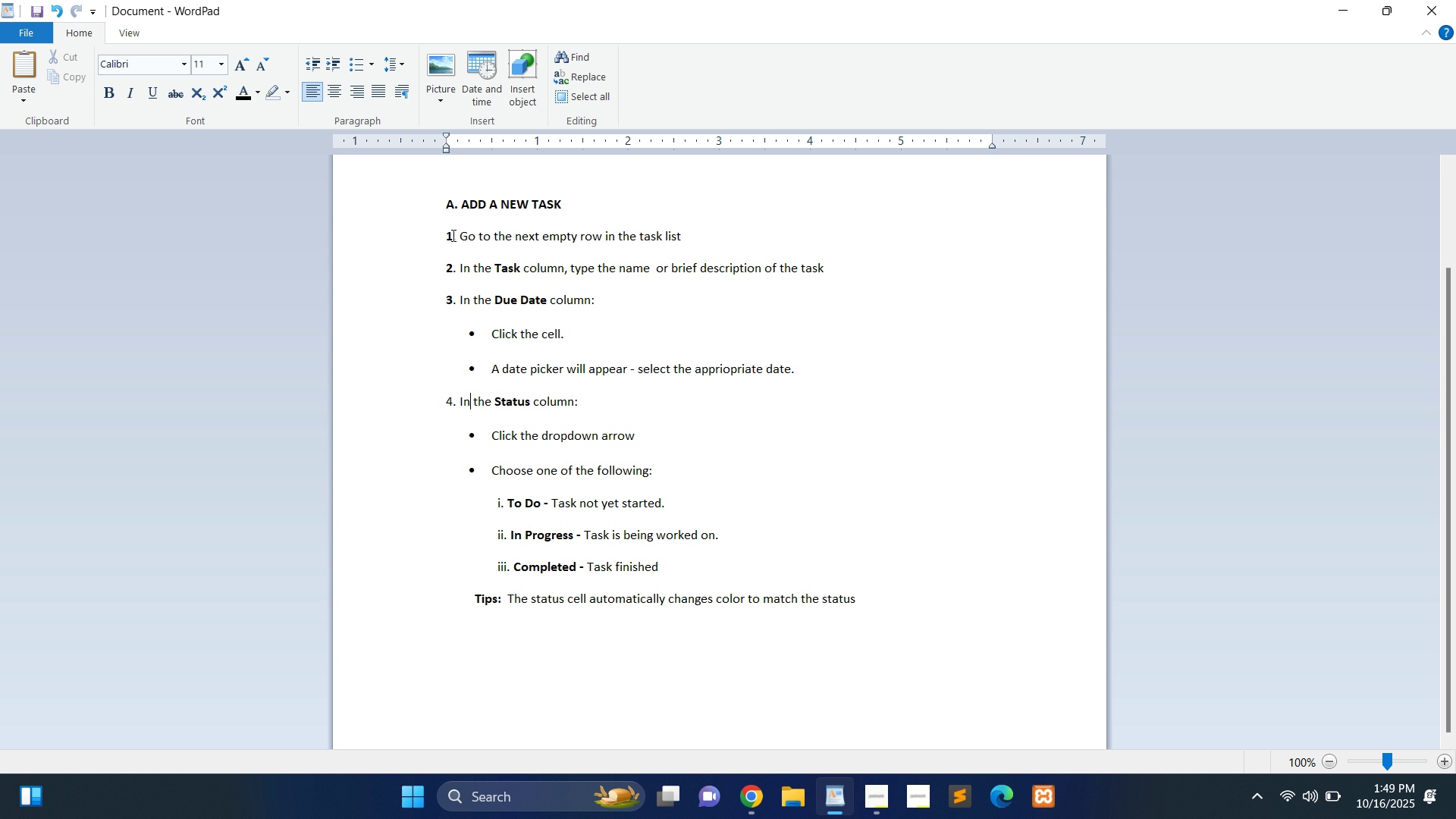 
key(ArrowLeft)
 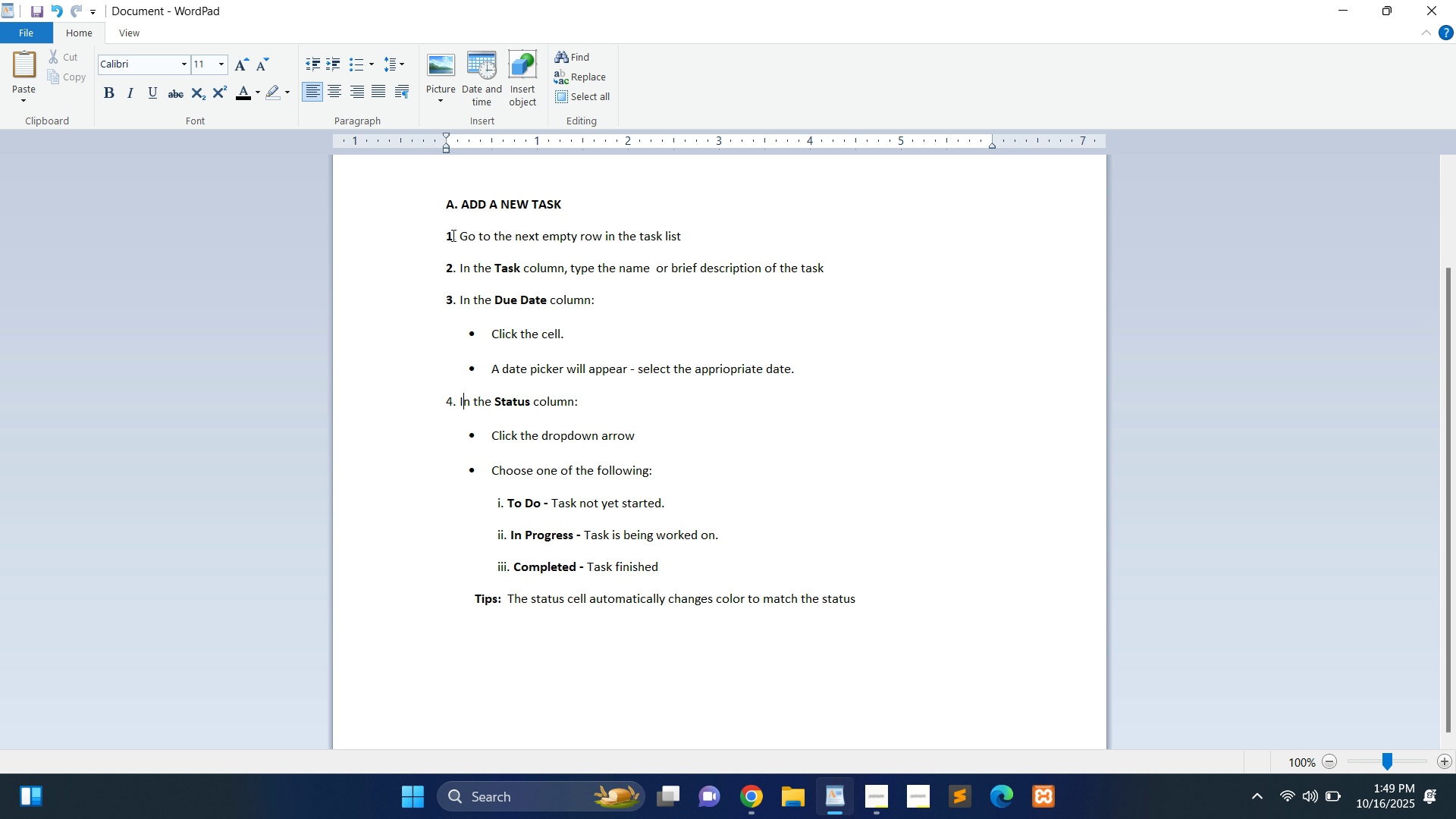 
key(ArrowLeft)
 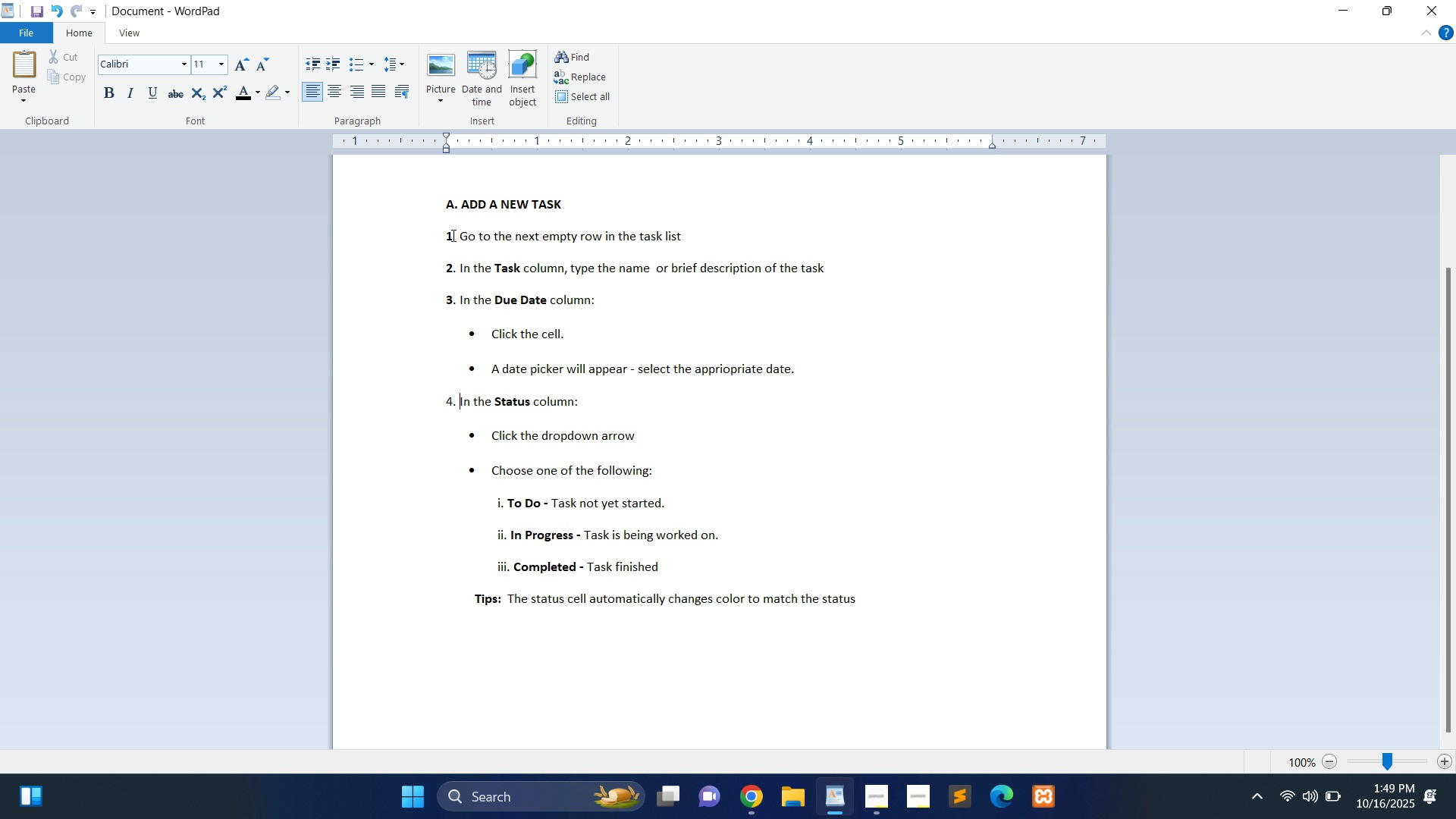 
key(ArrowLeft)
 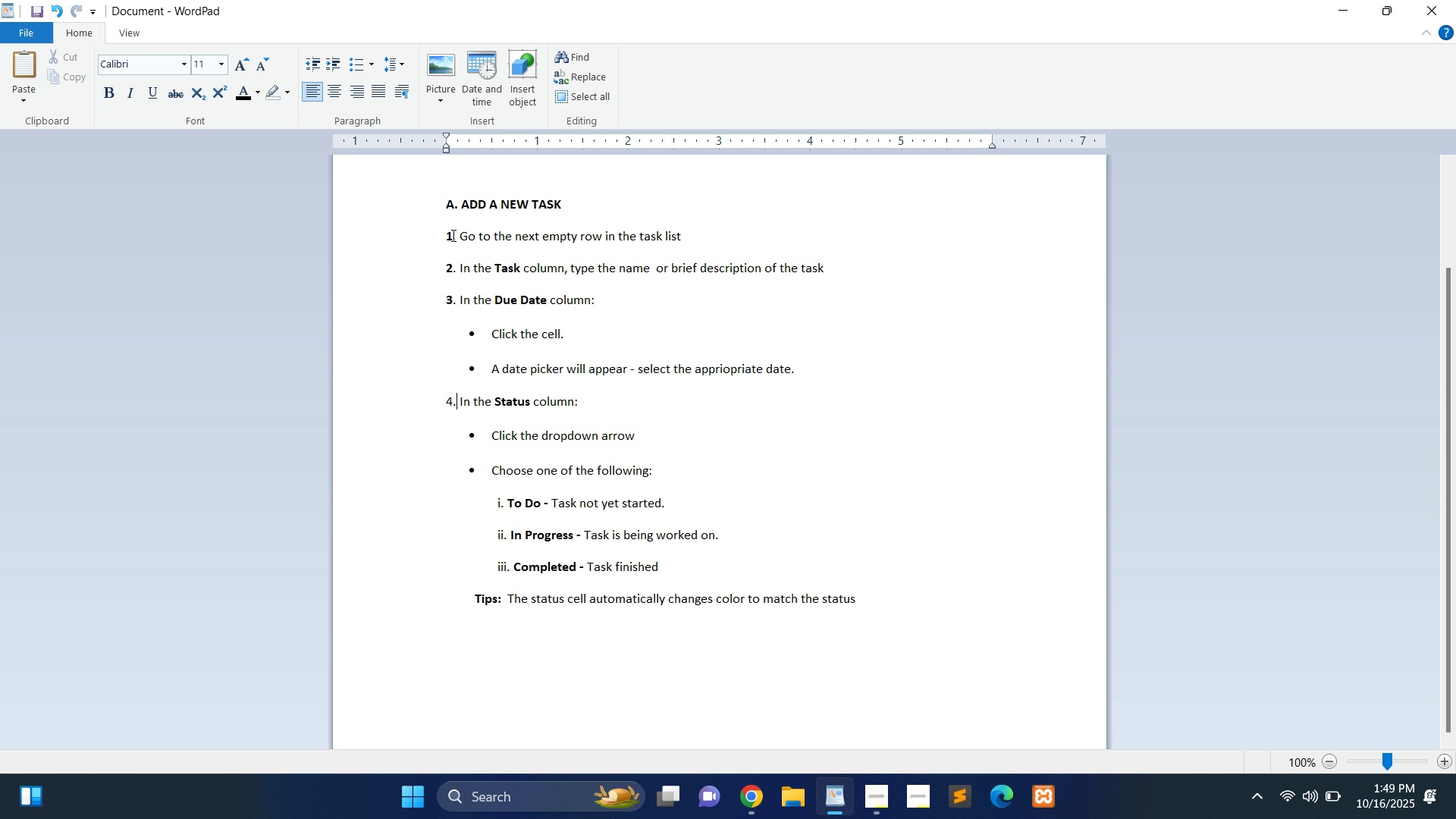 
key(ArrowLeft)
 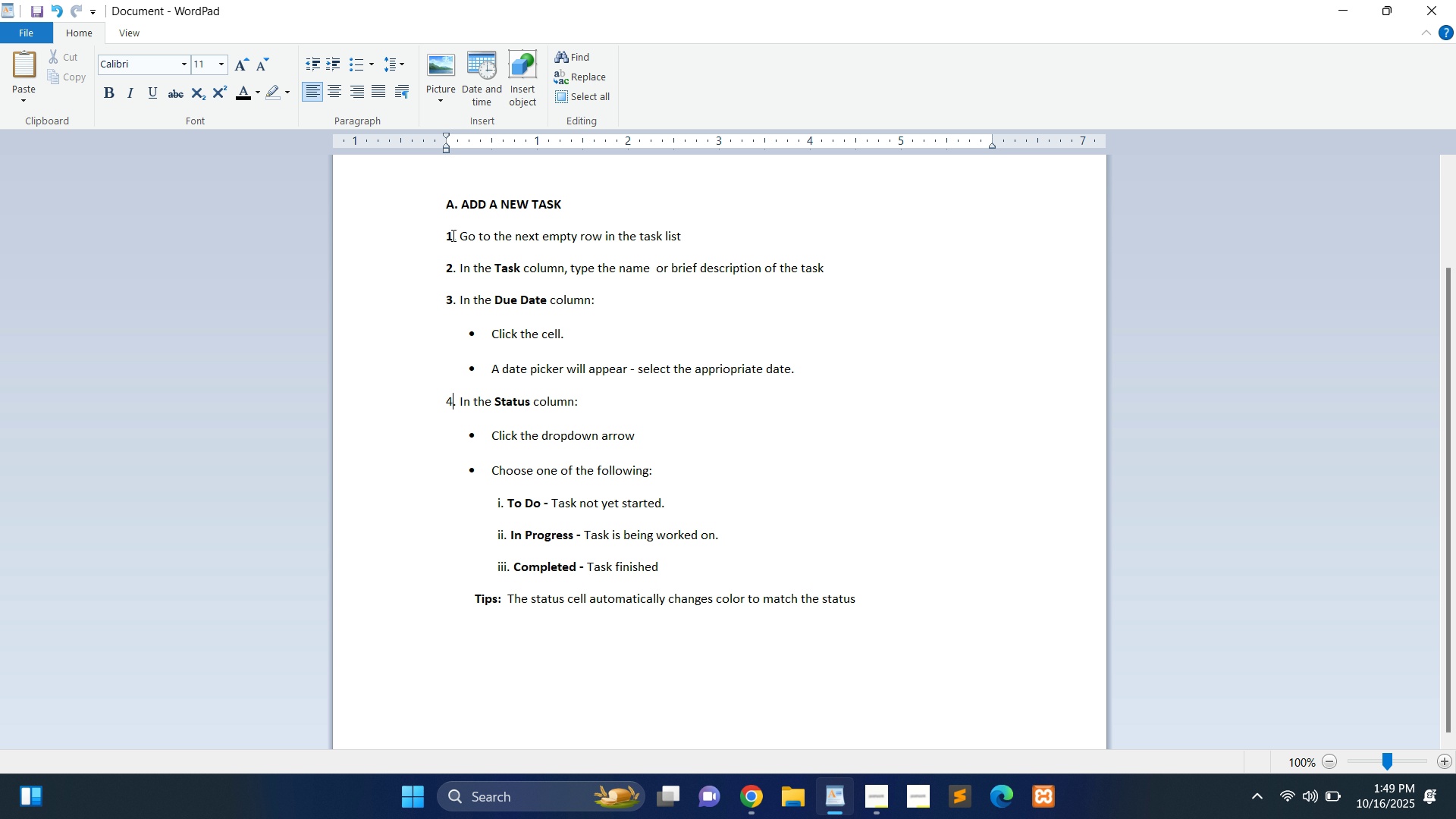 
key(ArrowLeft)
 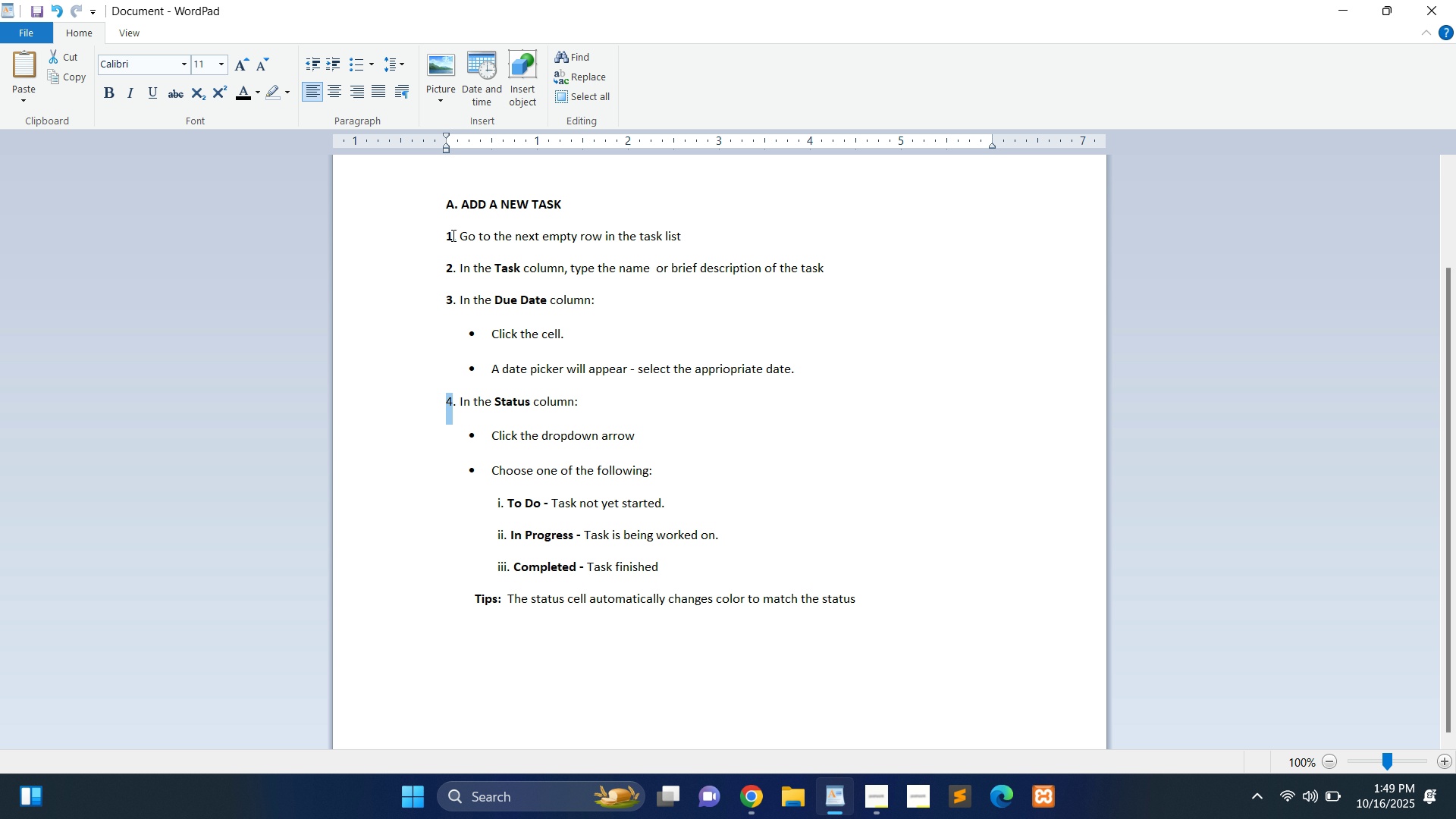 
key(Shift+ArrowLeft)
 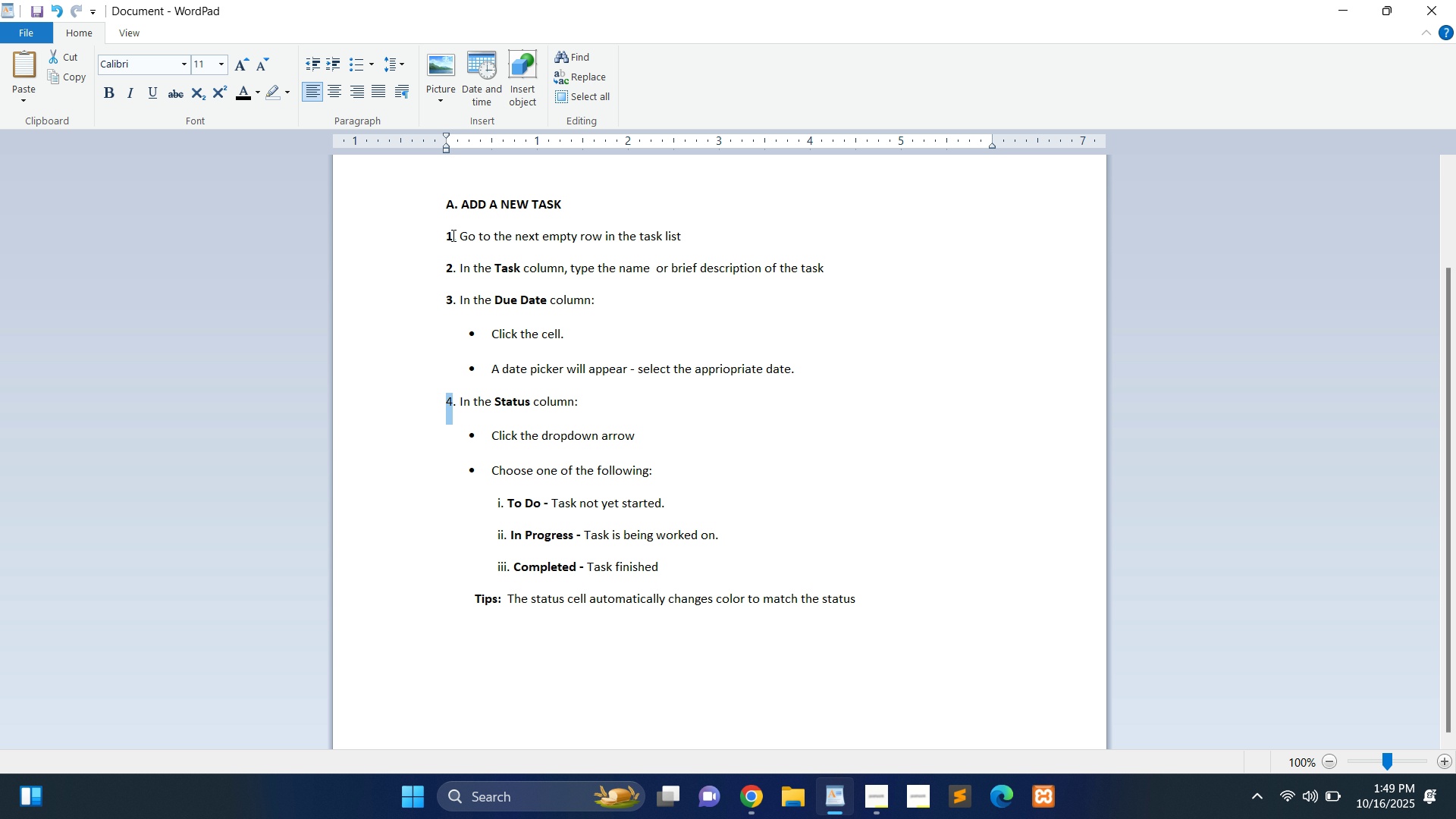 
key(Control+B)
 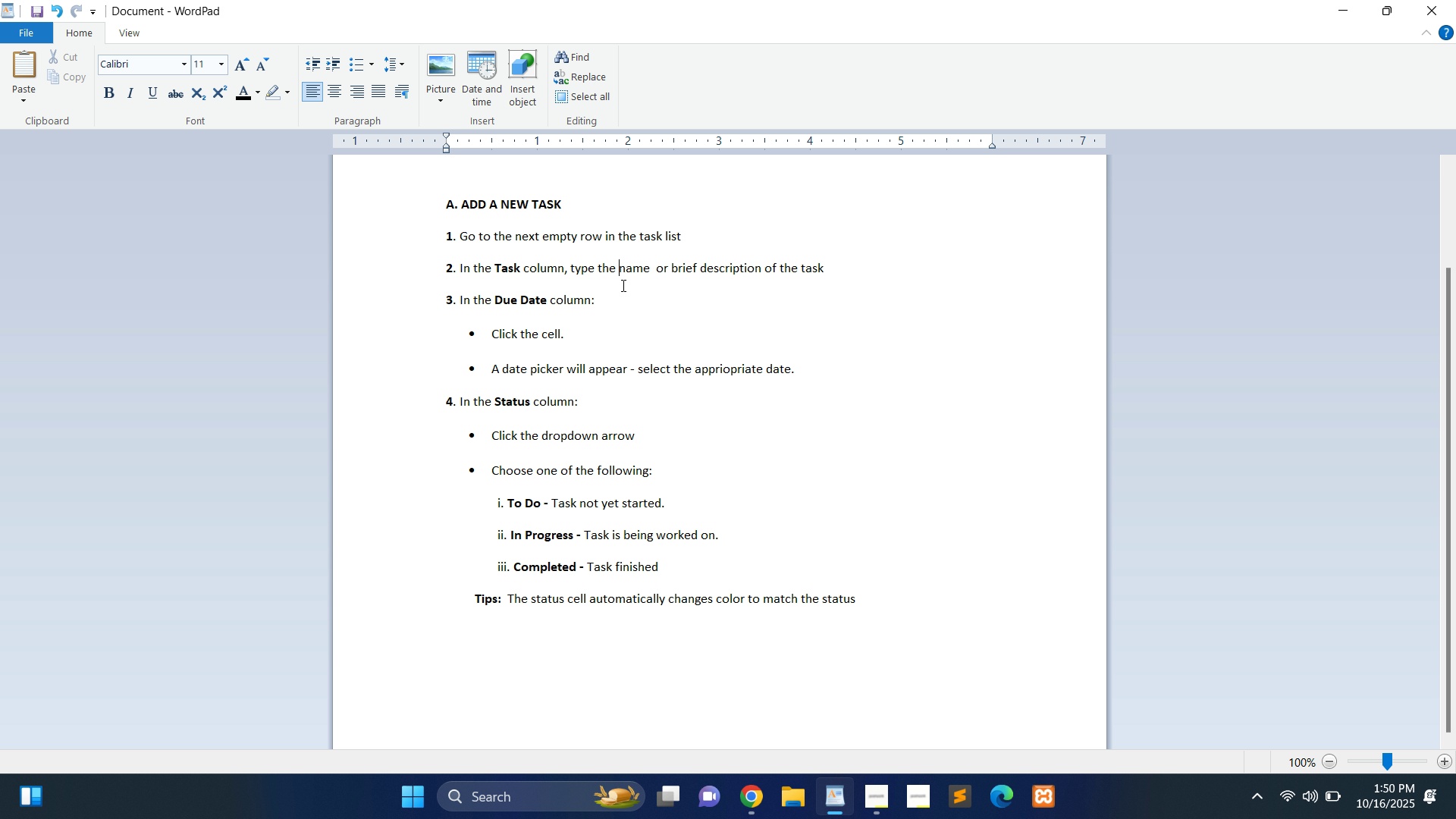 
left_click([622, 285])
 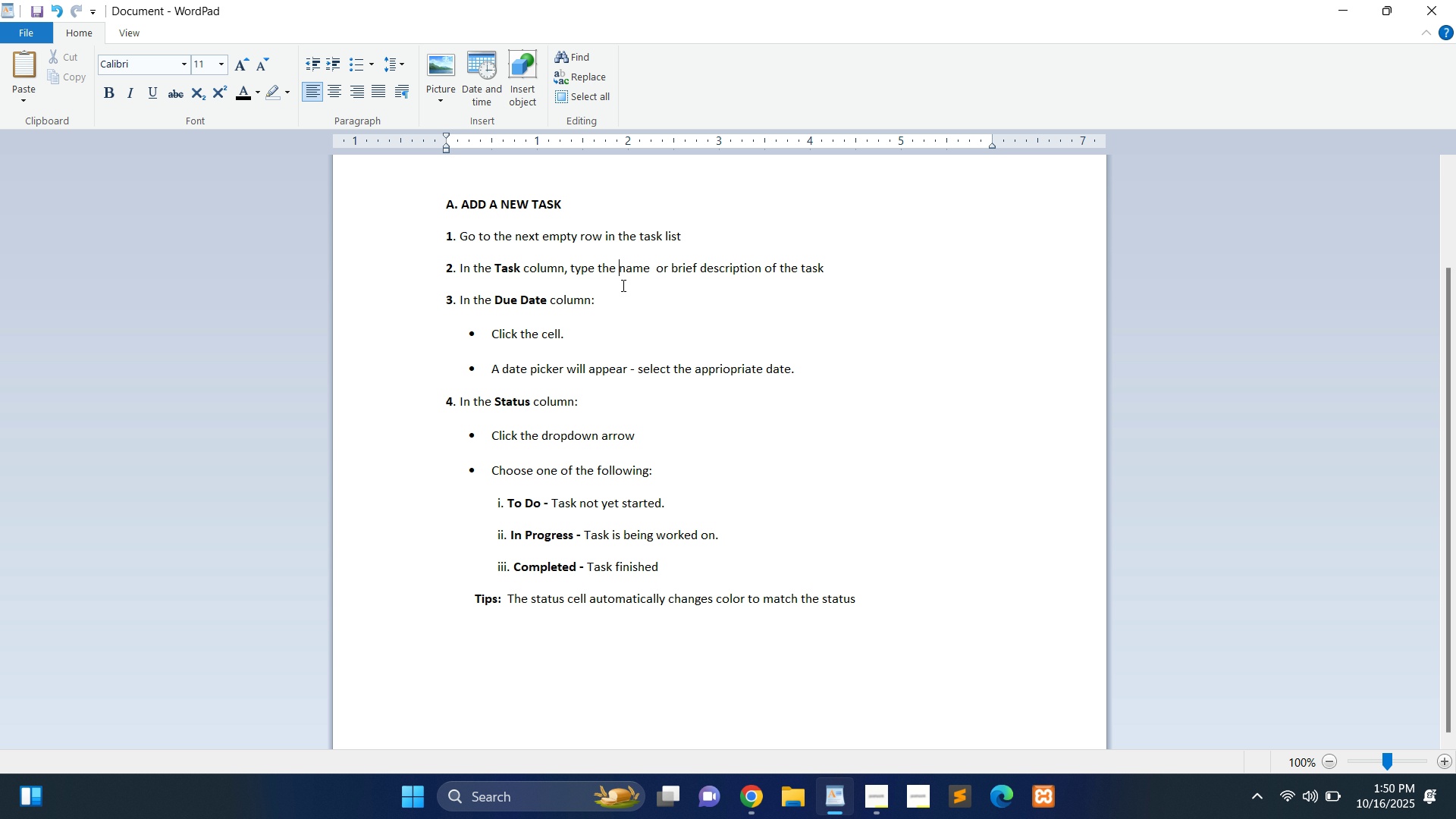 
scroll: coordinate [622, 285], scroll_direction: down, amount: 3.0
 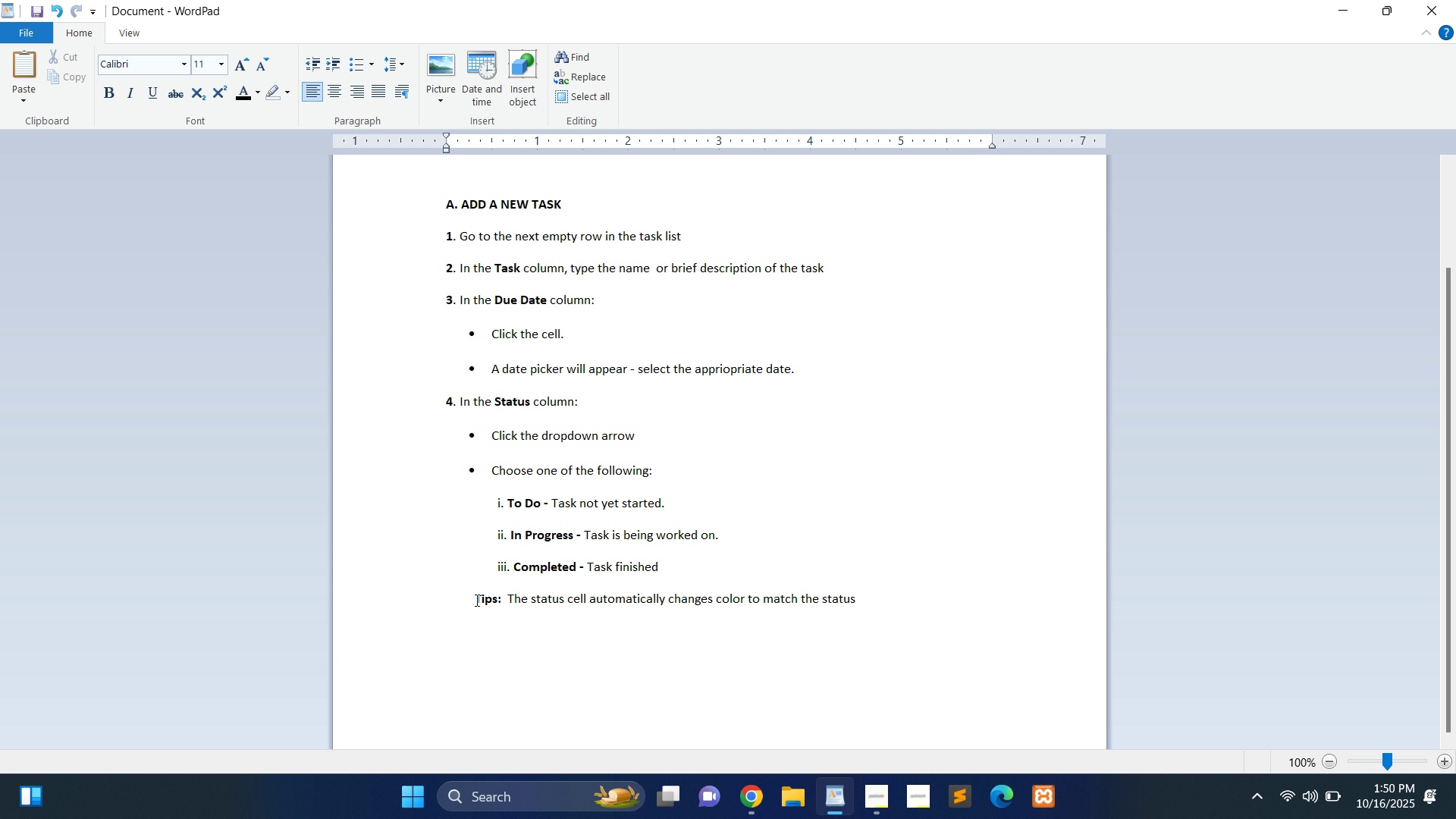 
left_click([475, 600])
 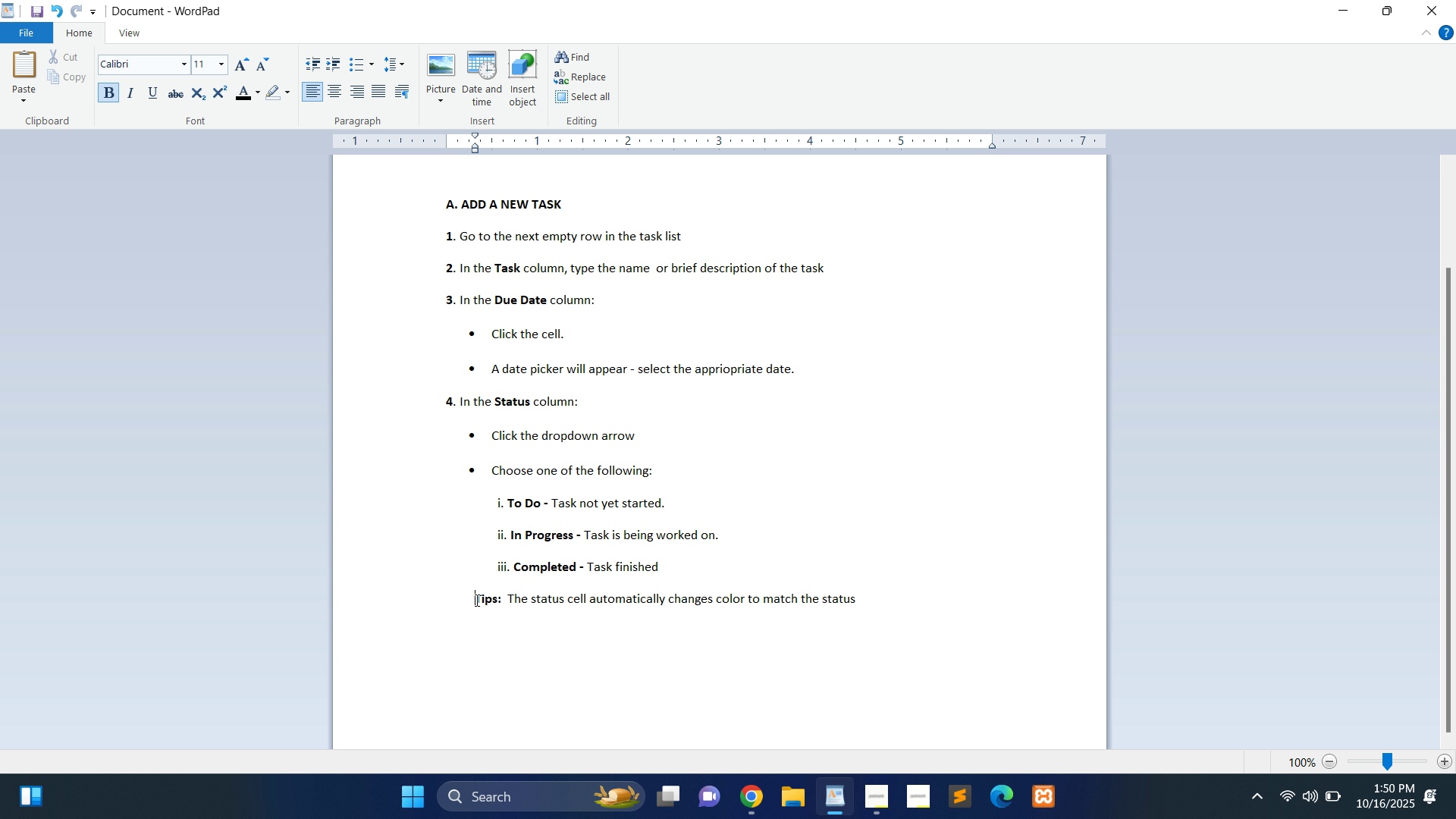 
key(Backspace)
 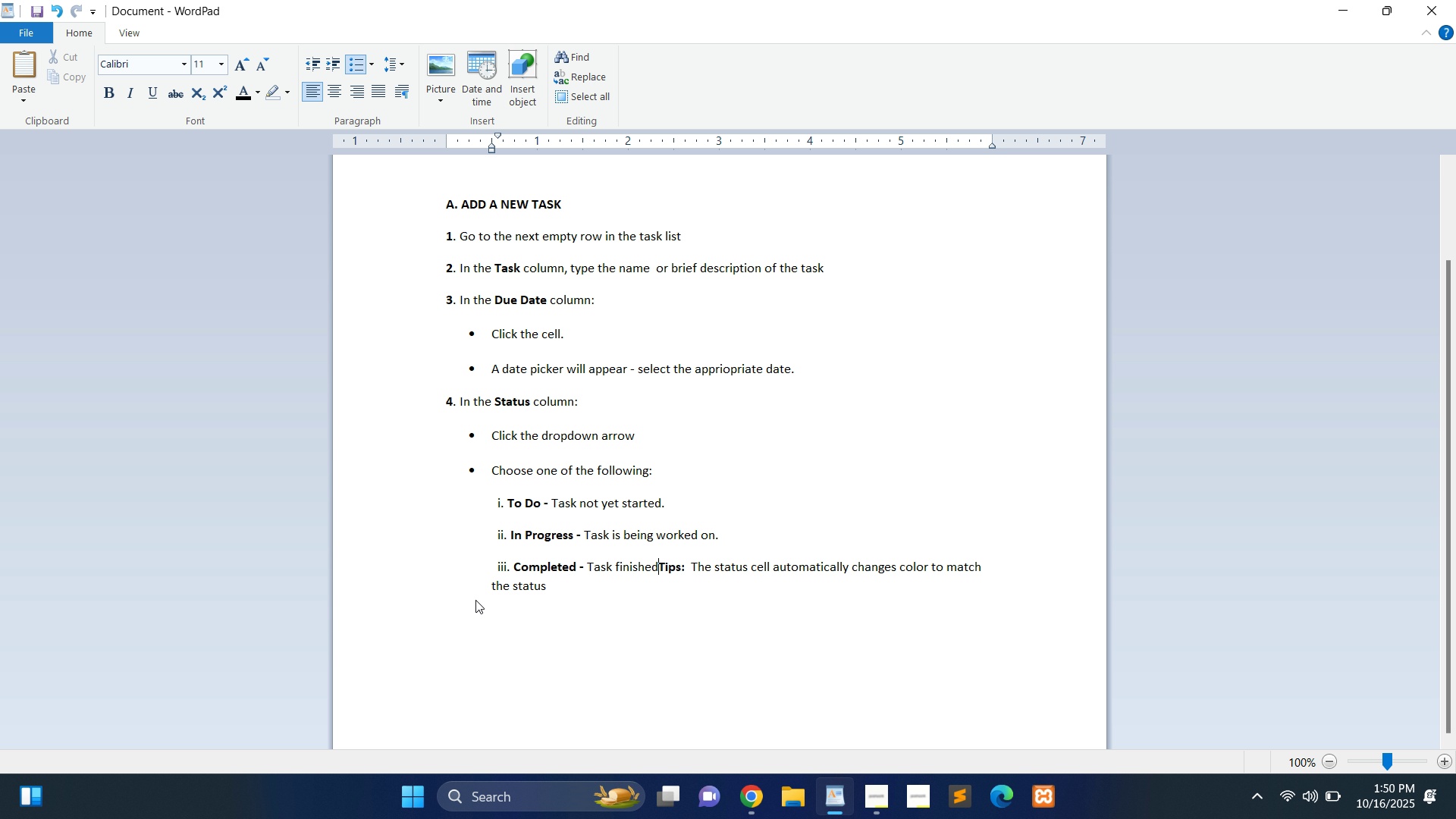 
key(Enter)
 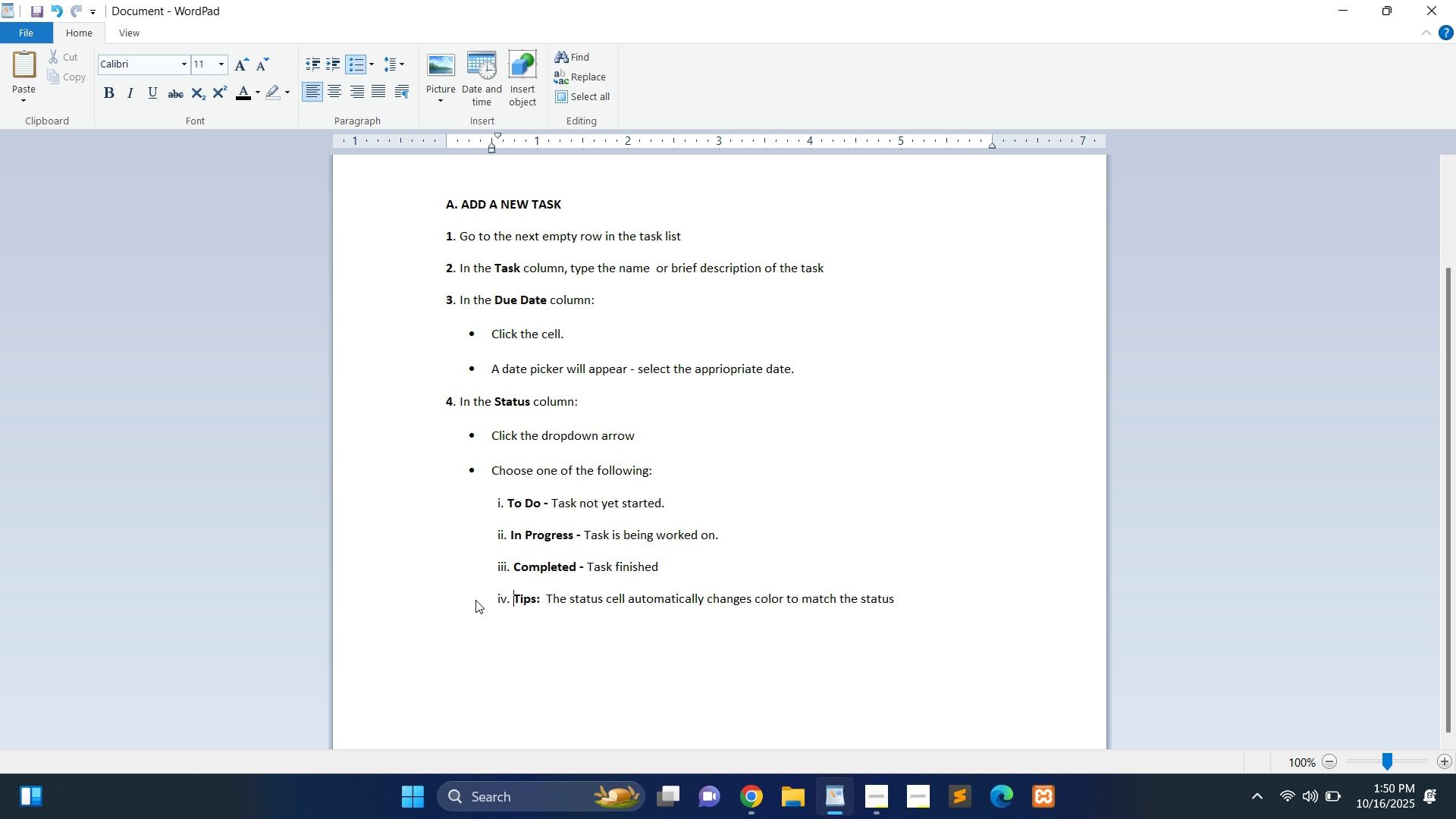 
key(Control+Z)
 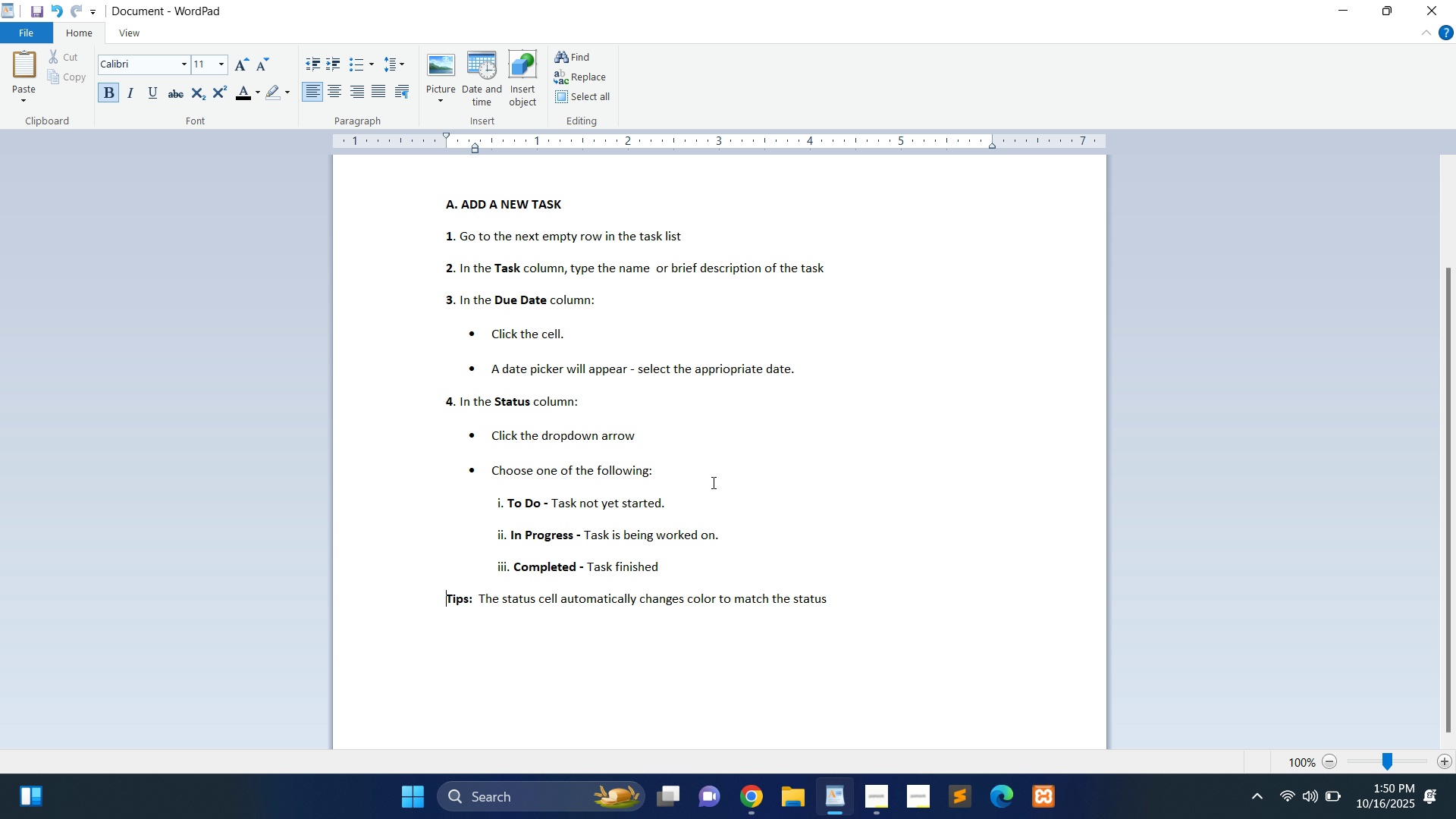 
wait(7.43)
 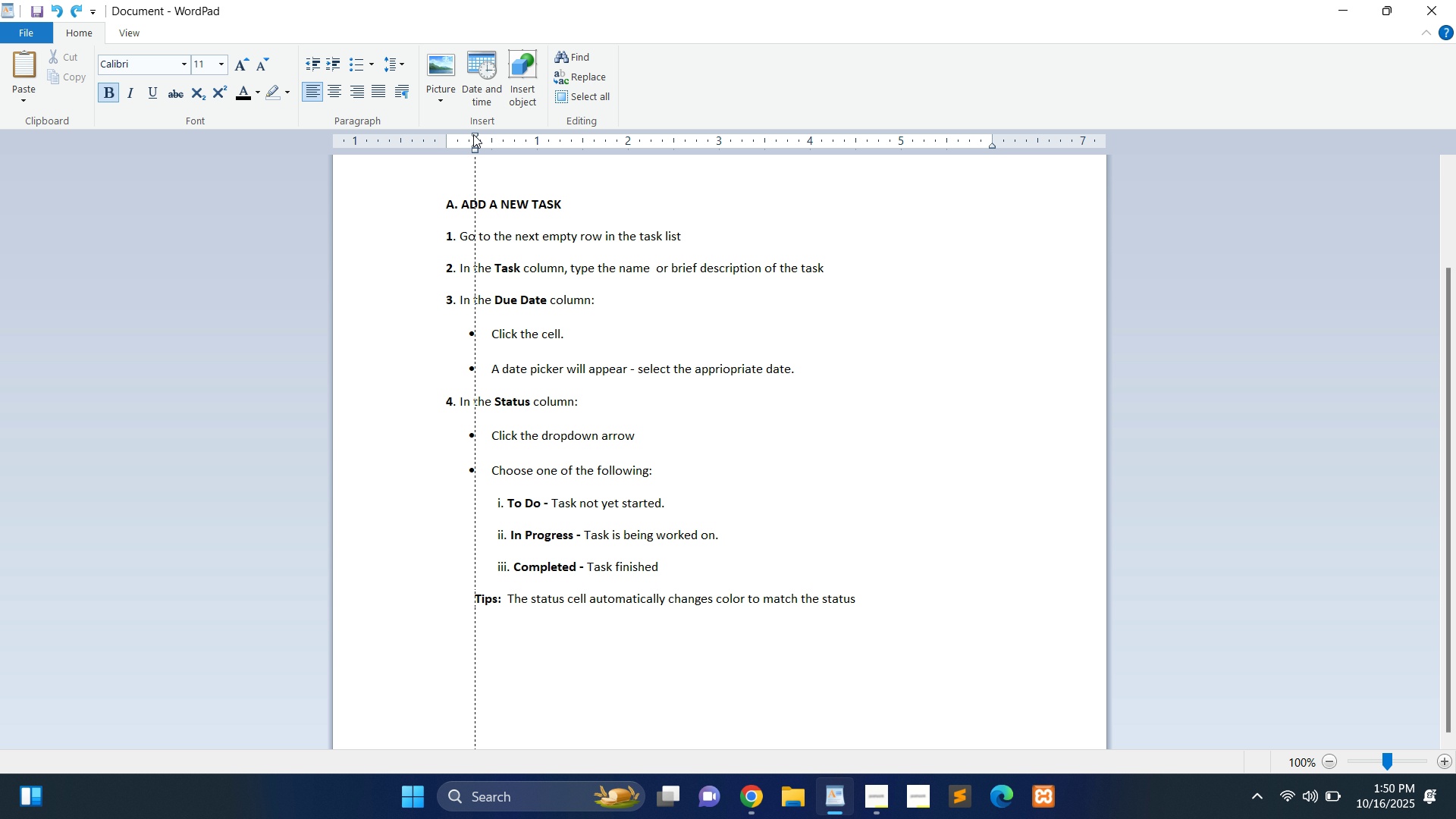 
left_click([858, 598])
 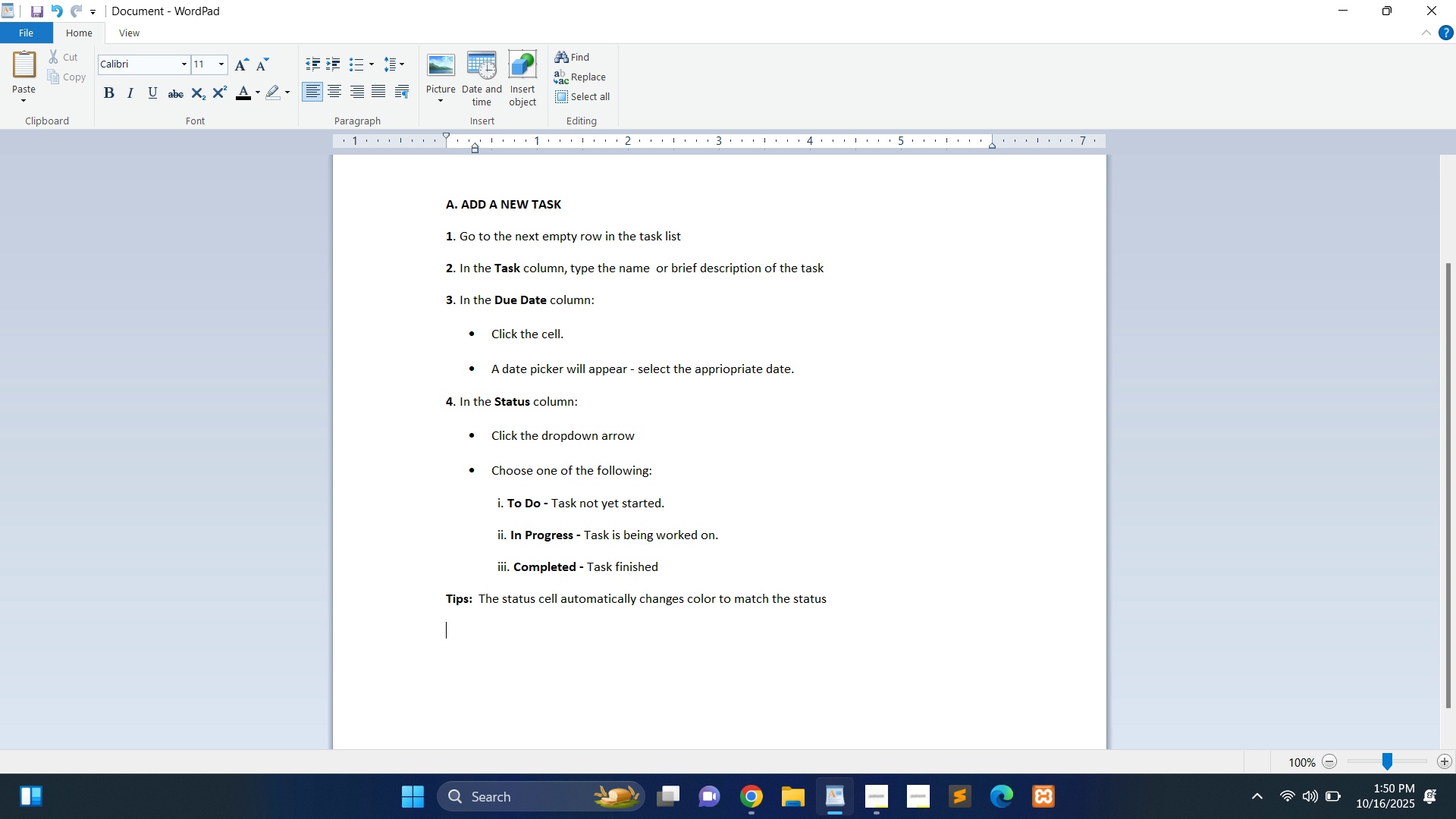 
key(Enter)
 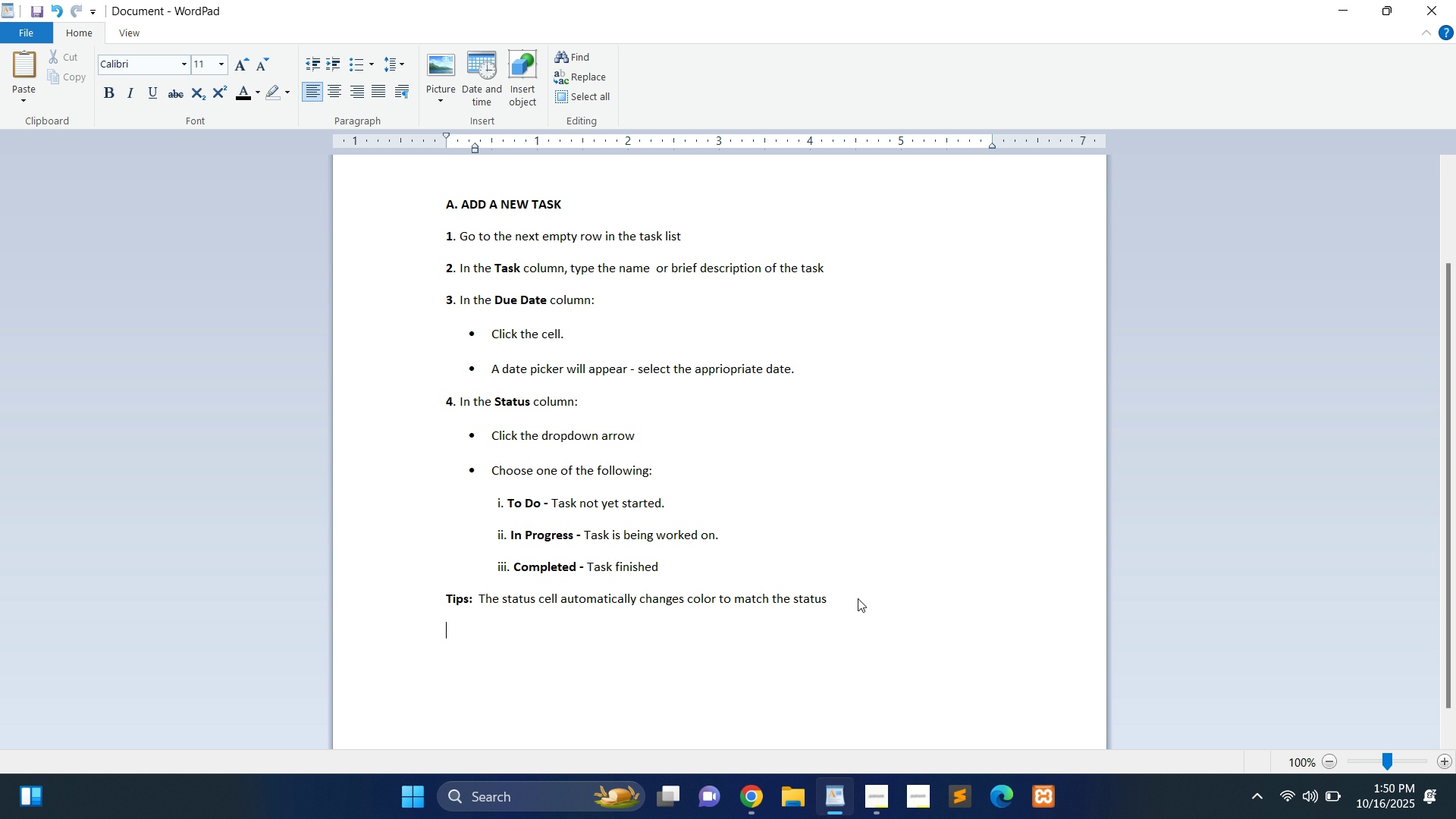 
key(Enter)
 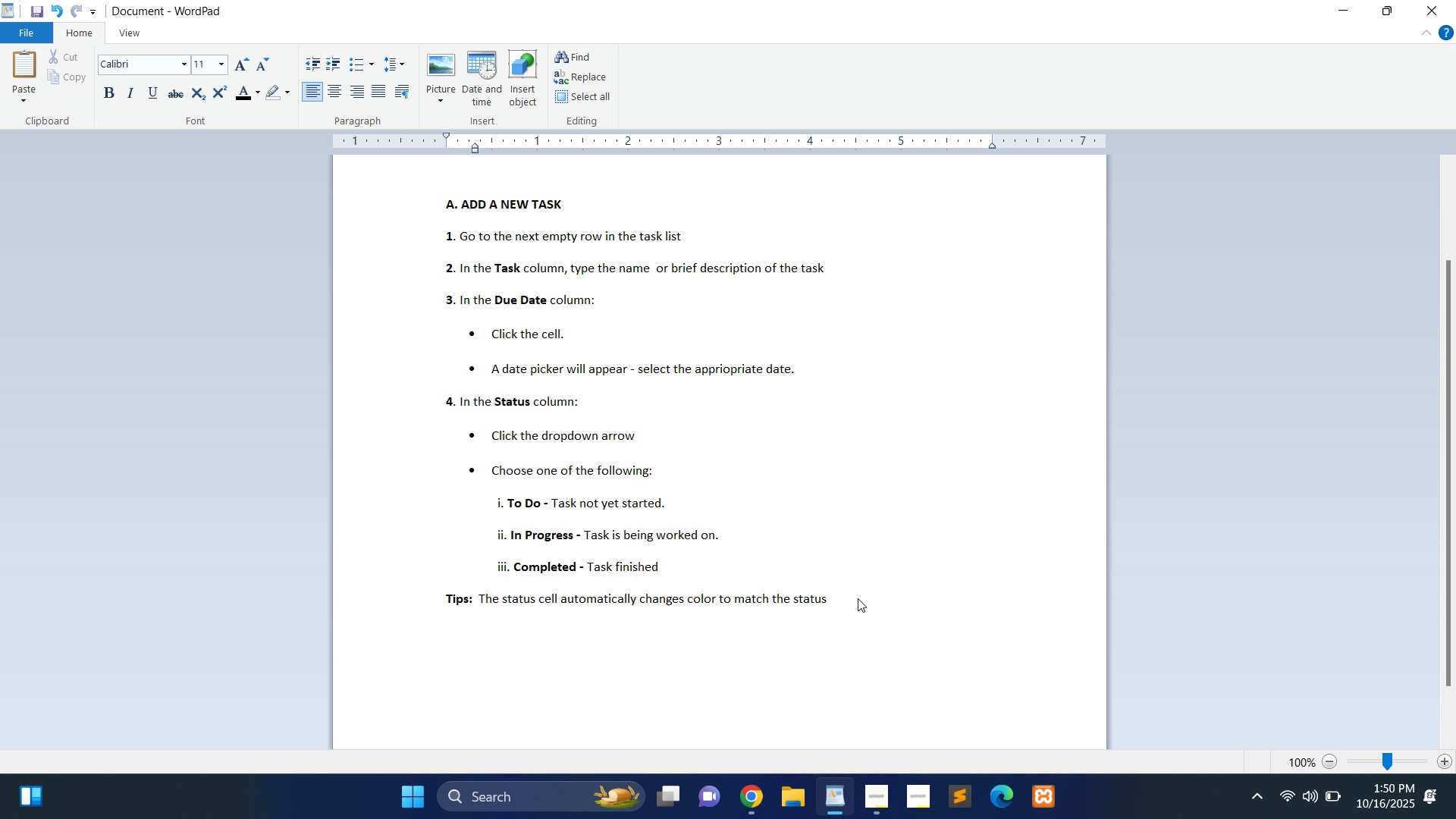 
key(Shift+B)
 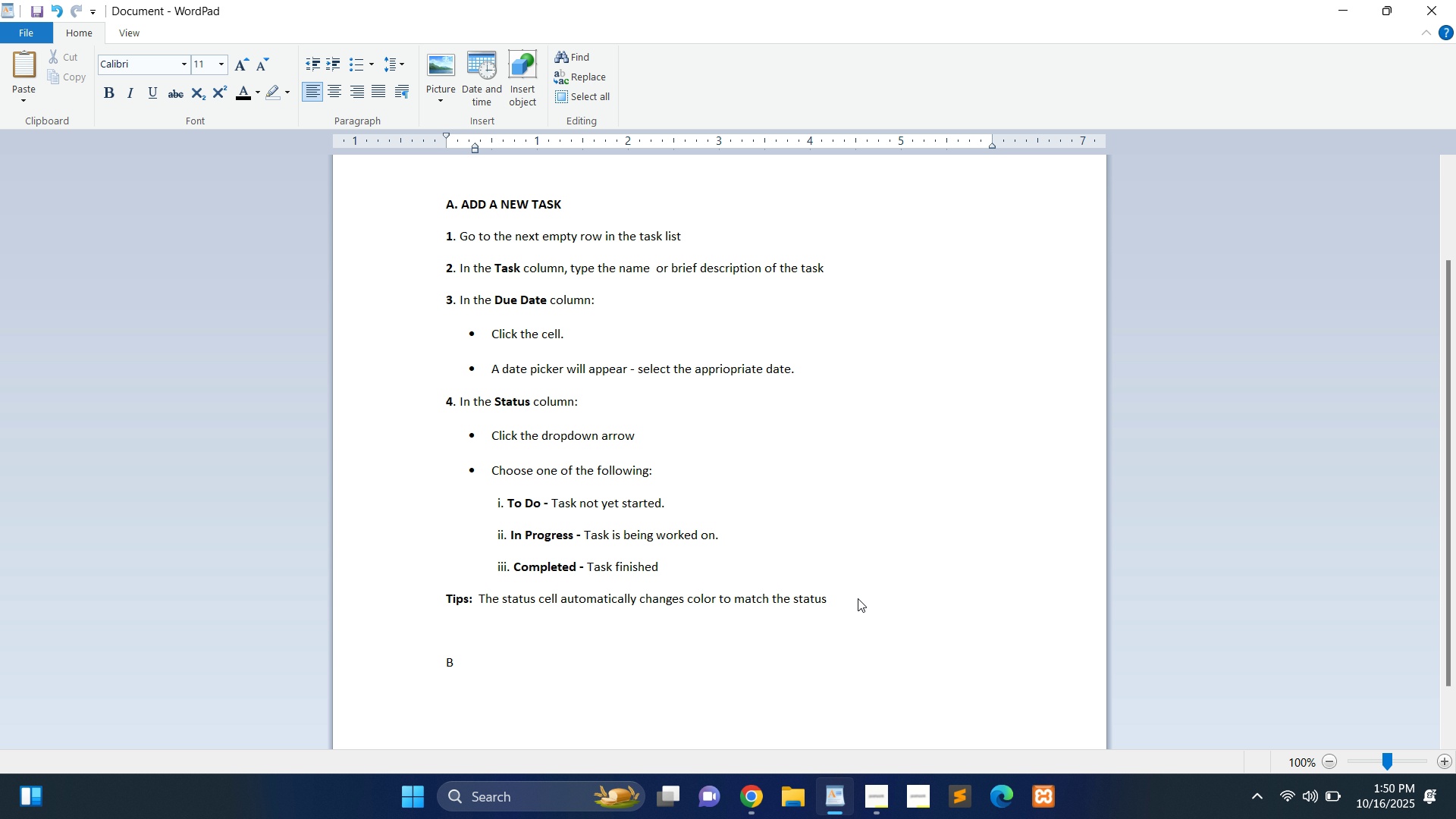 
hold_key(key=ShiftLeft, duration=0.36)
 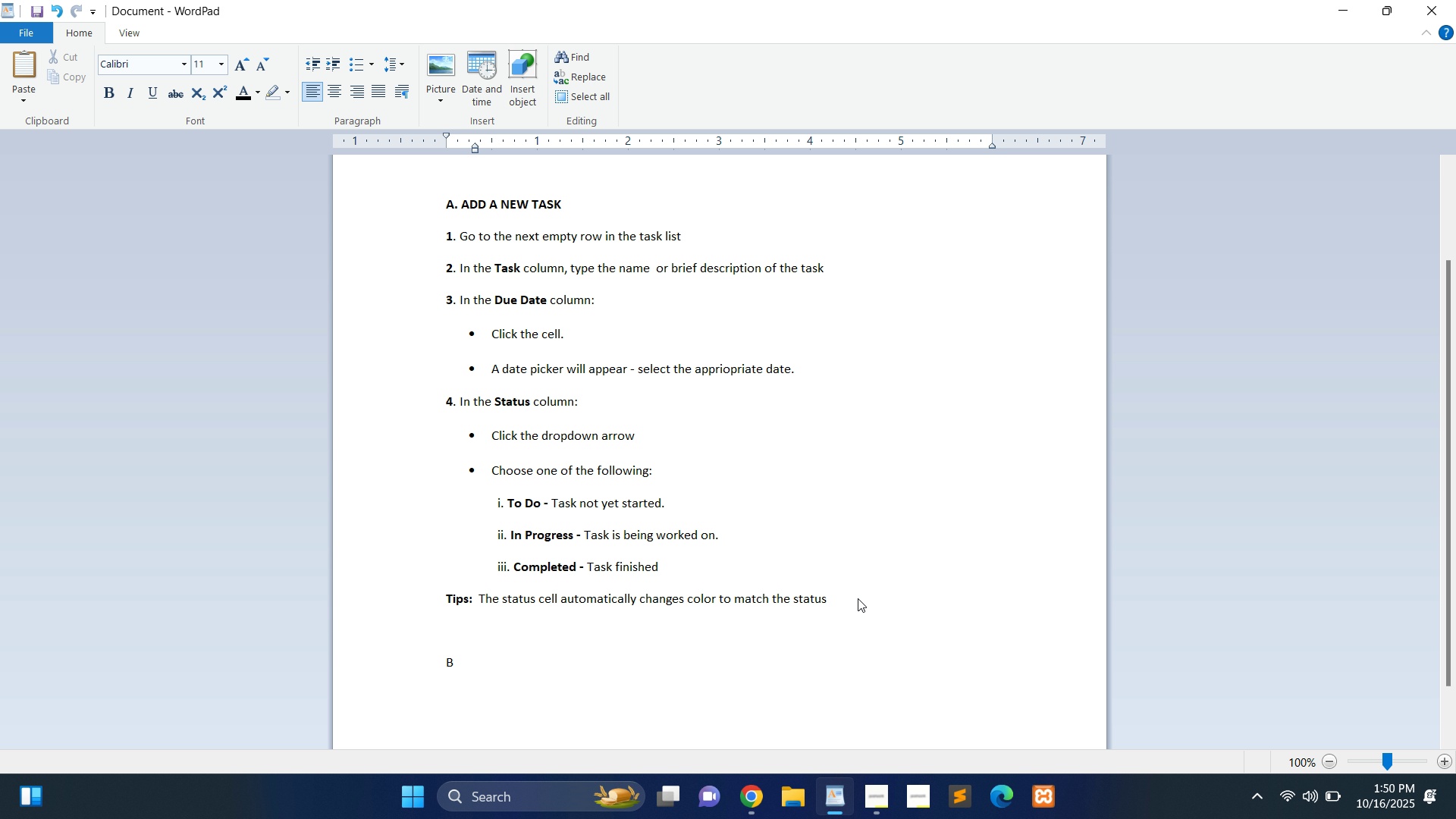 
key(Backspace)
 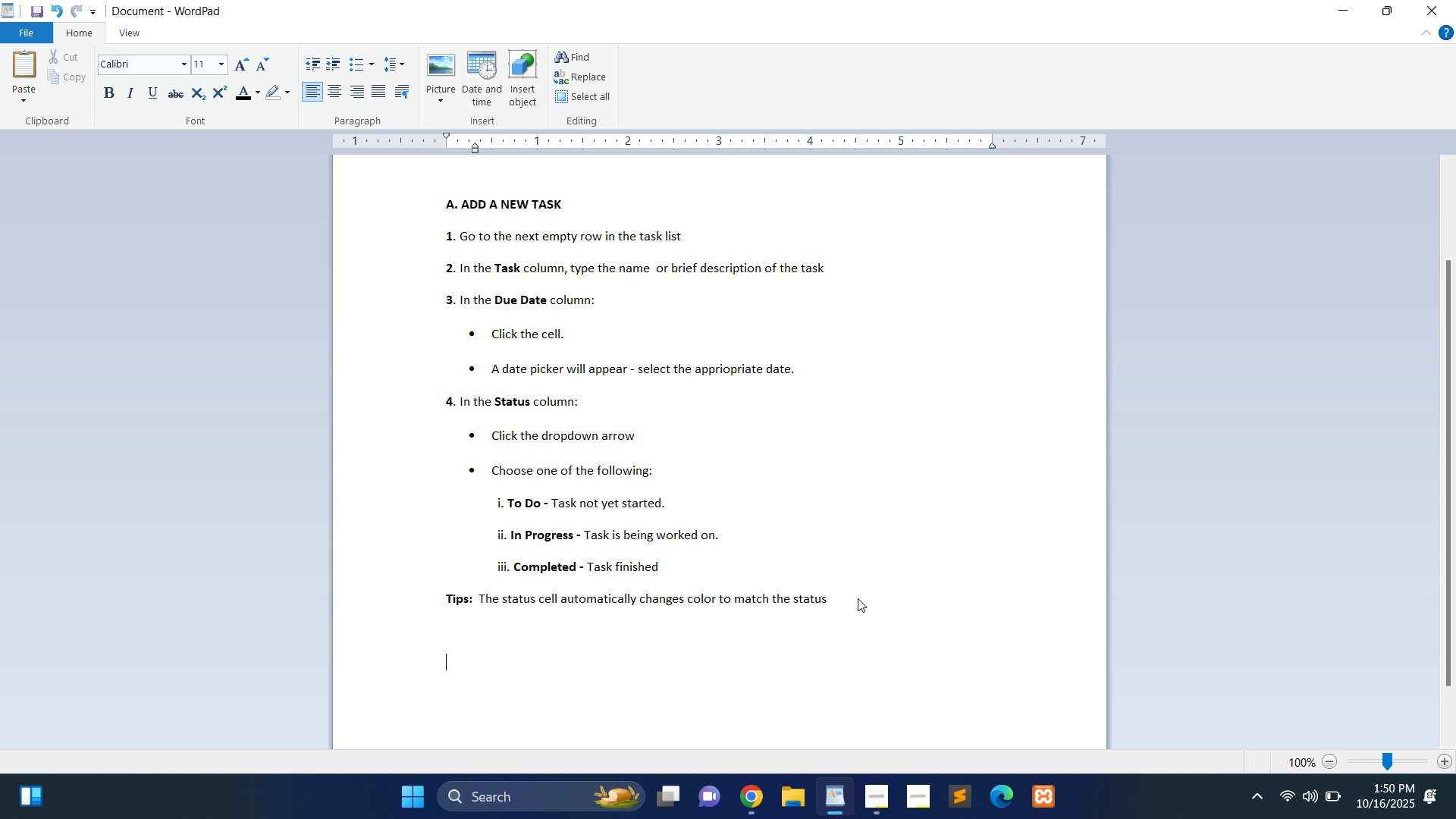 
key(Control+B)
 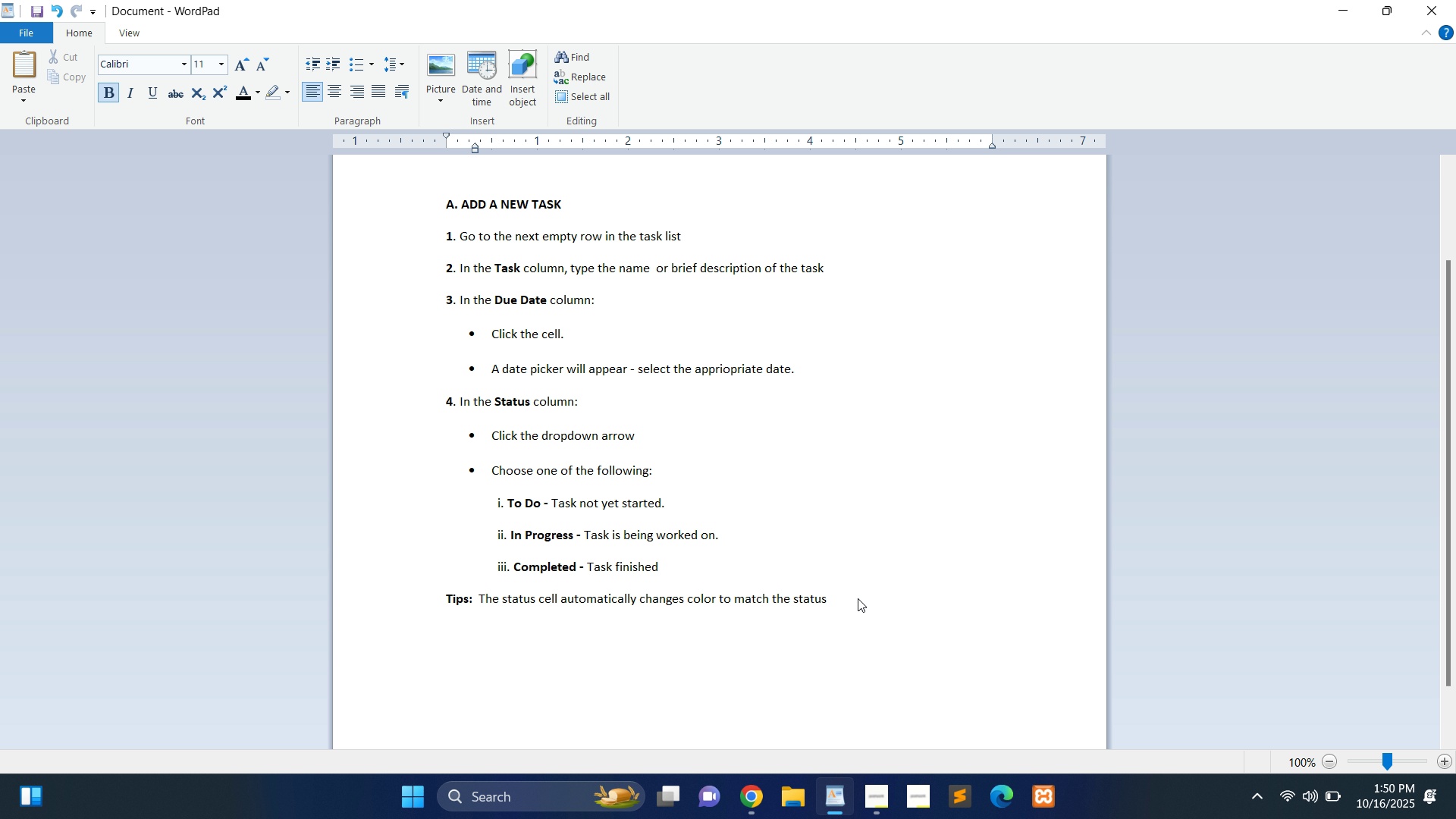 
key(Shift+B)
 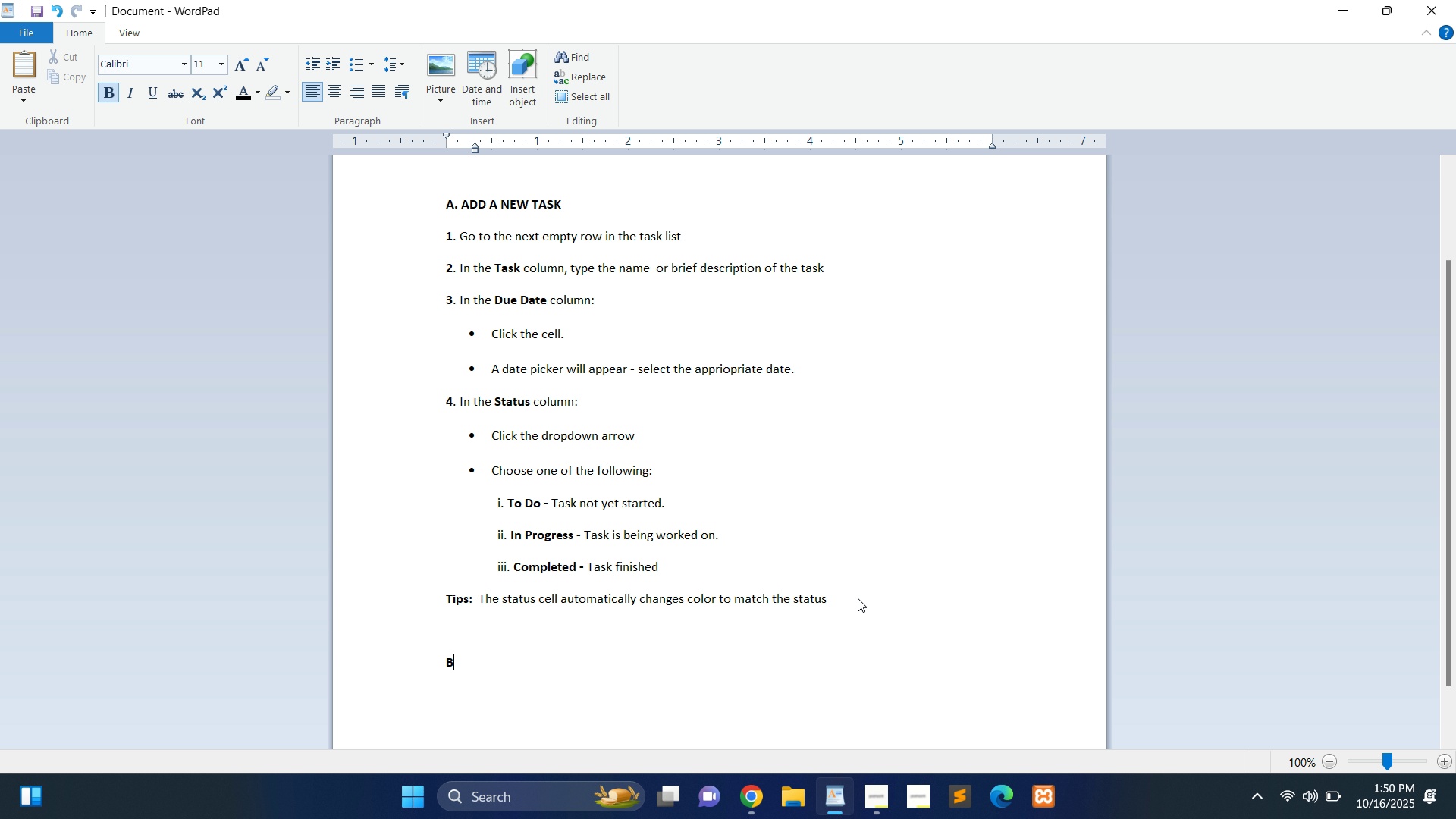 
key(Period)
 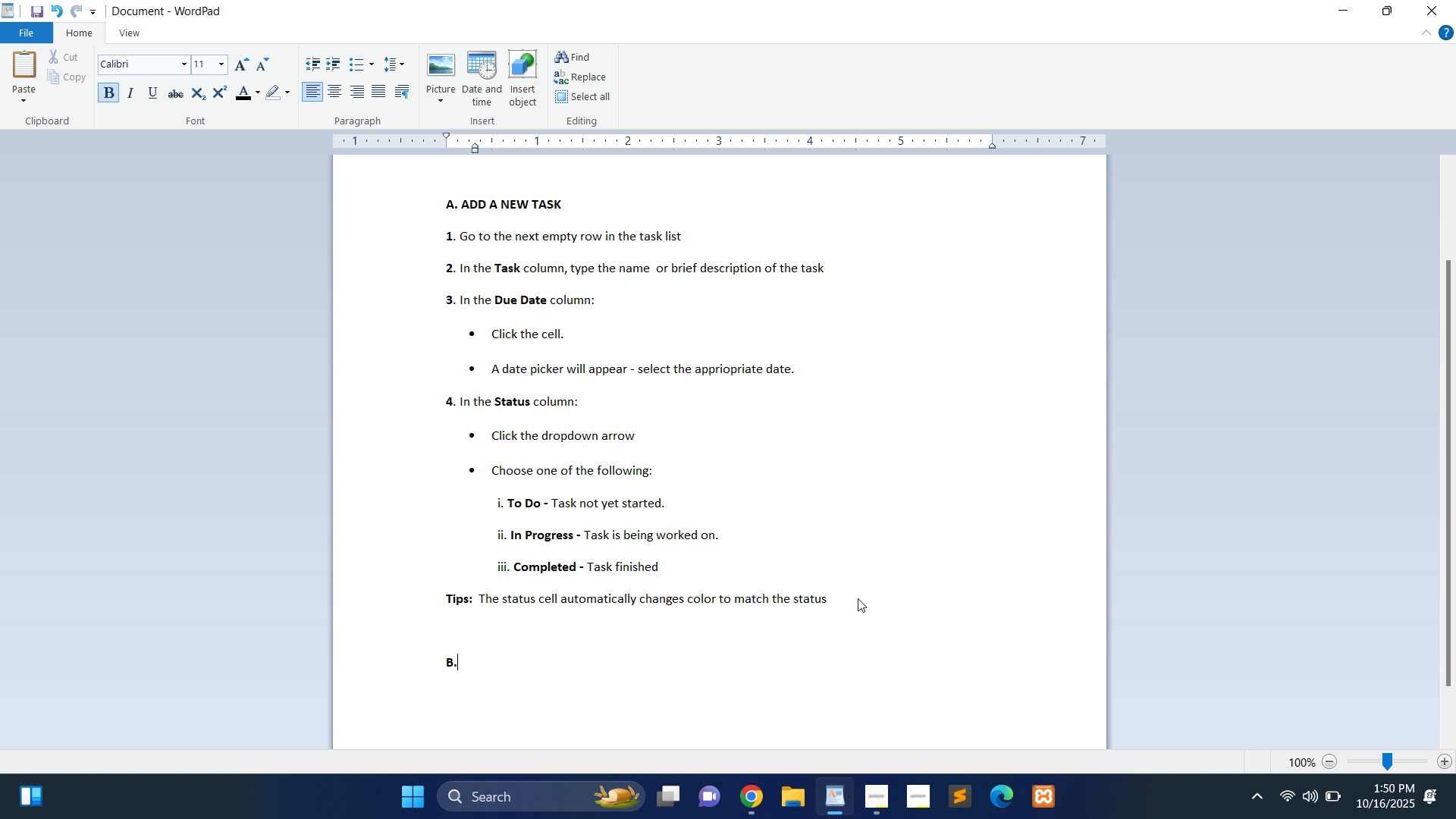 
wait(8.92)
 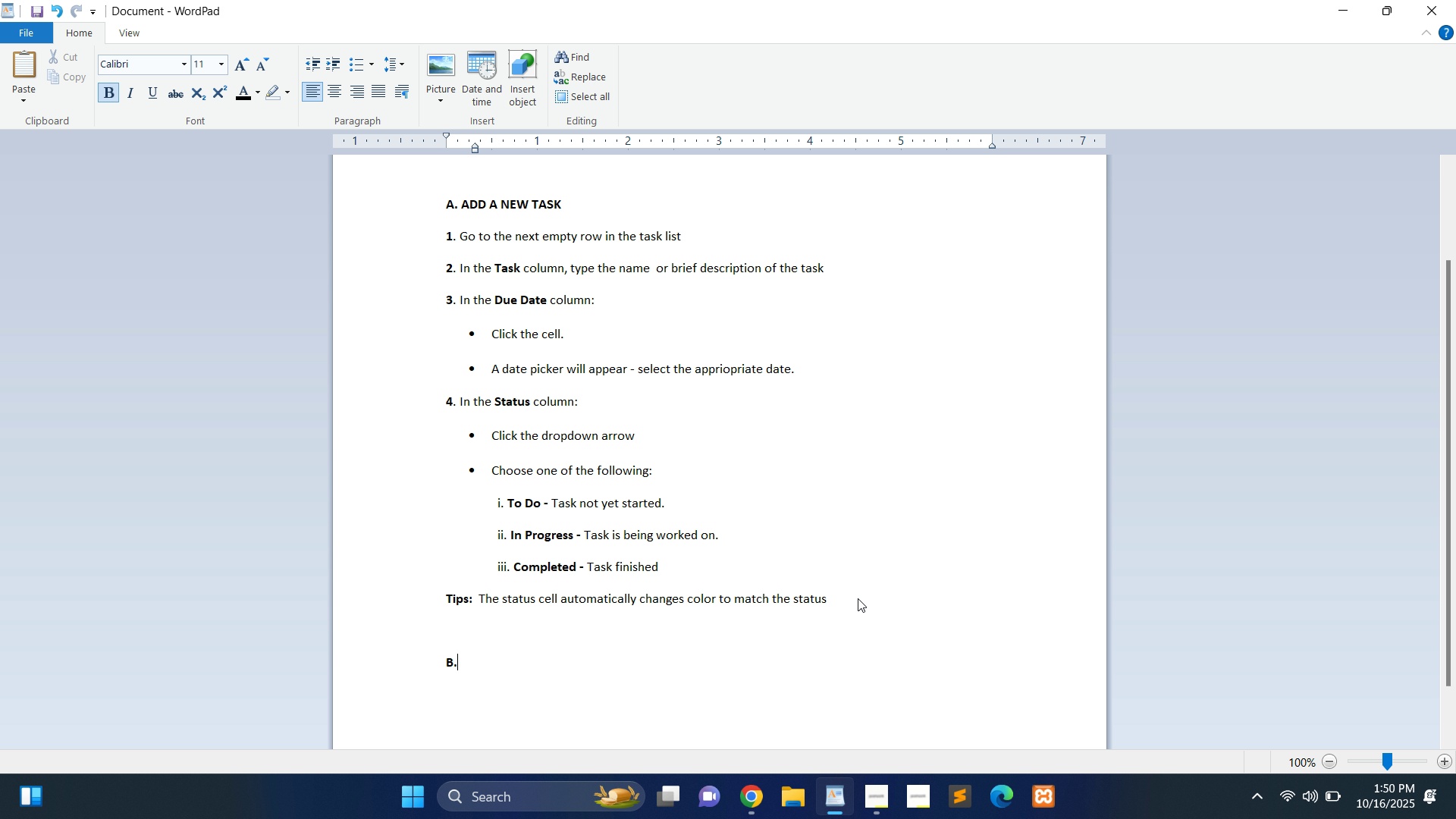 
key(Space)
 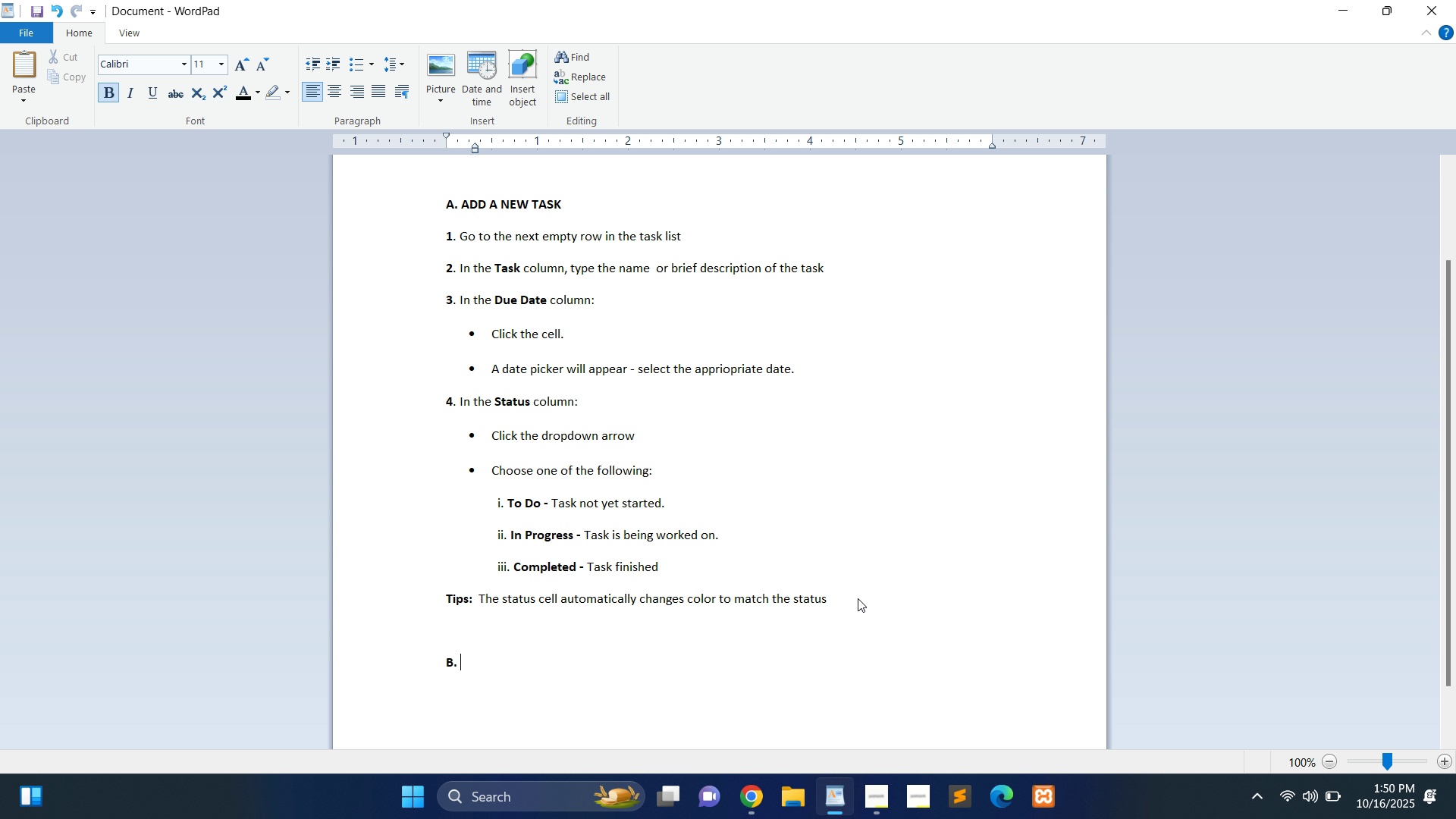 
key(Shift+ShiftLeft)
 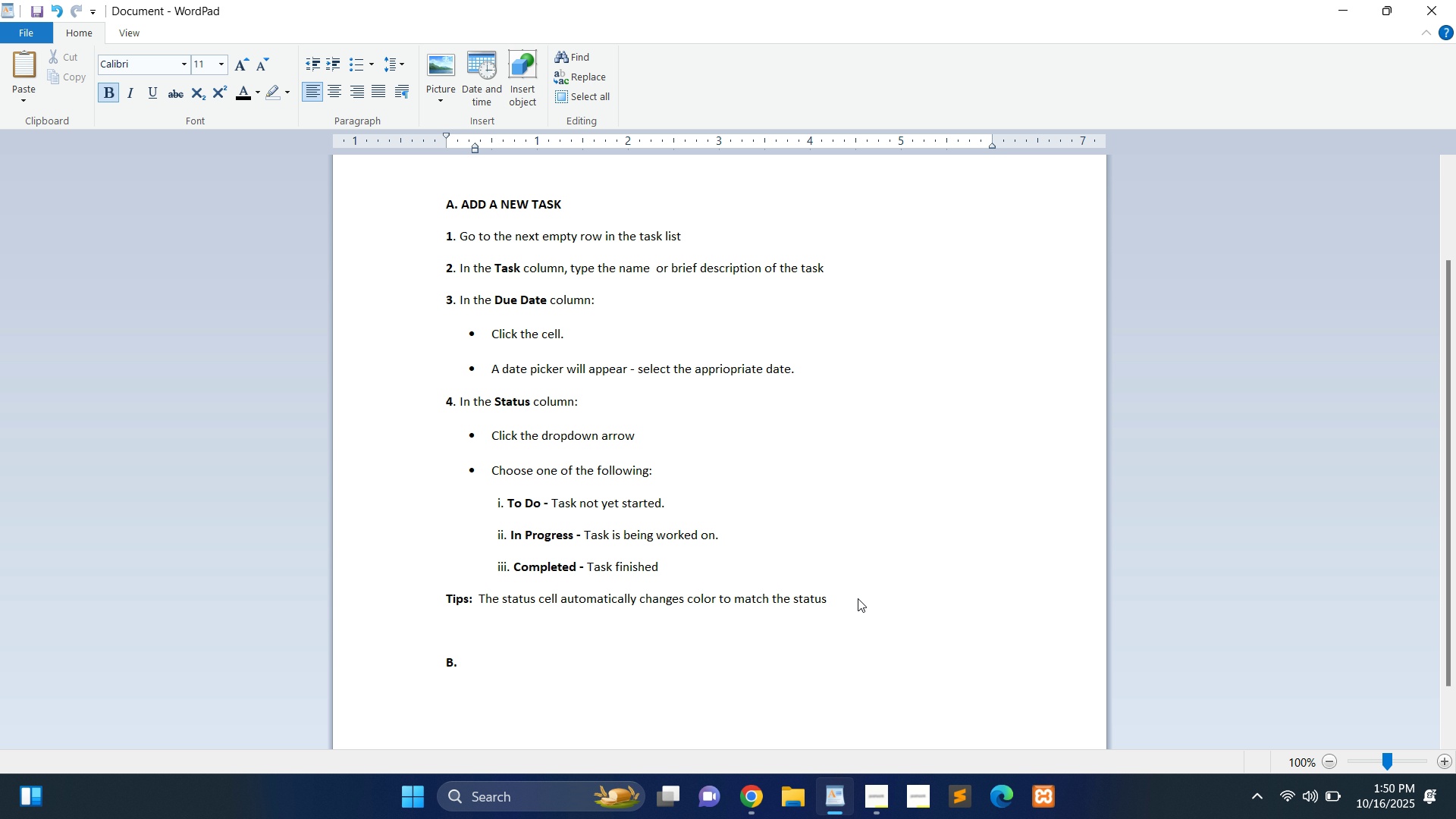 
key(U)
 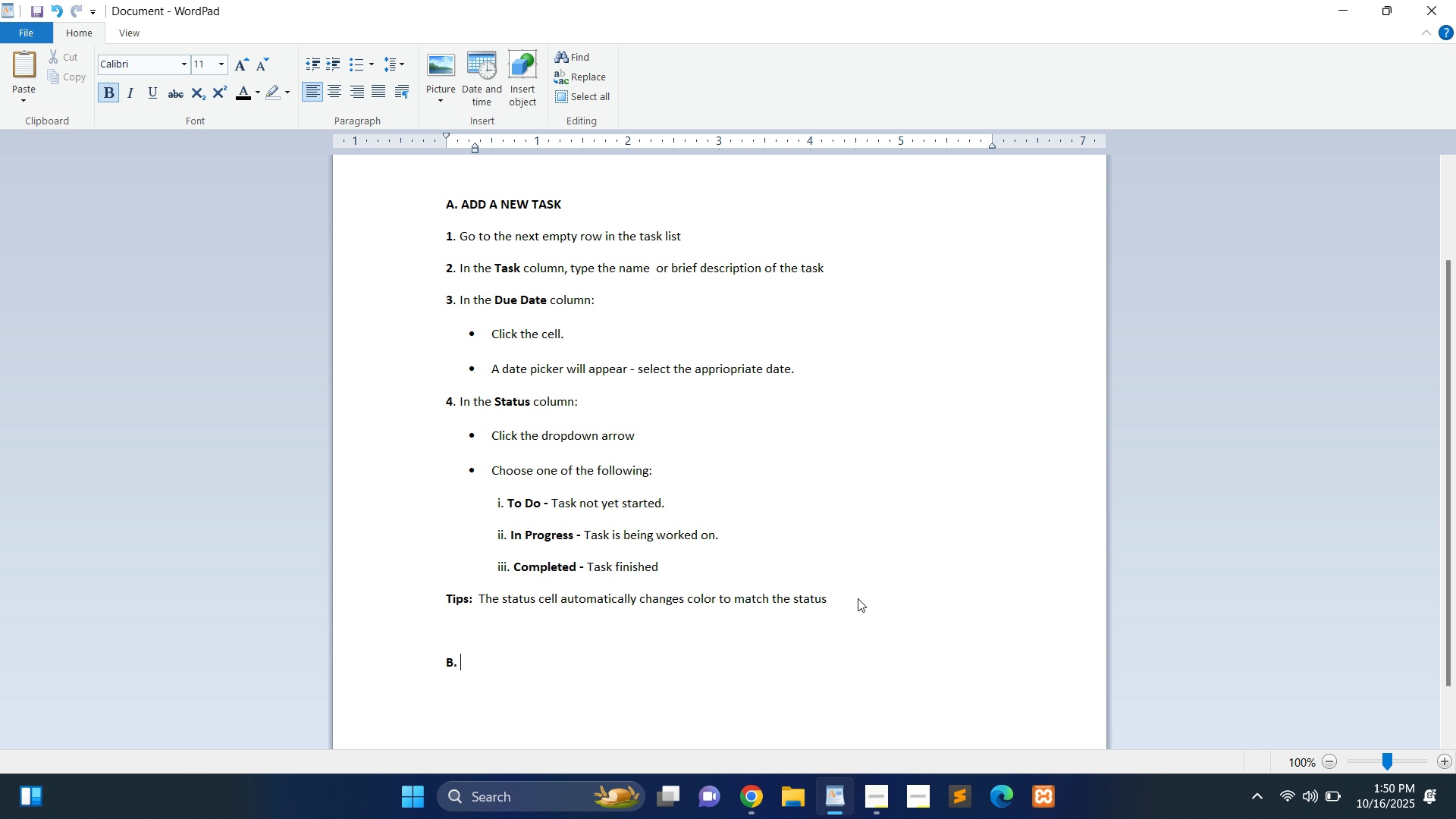 
key(Backspace)
 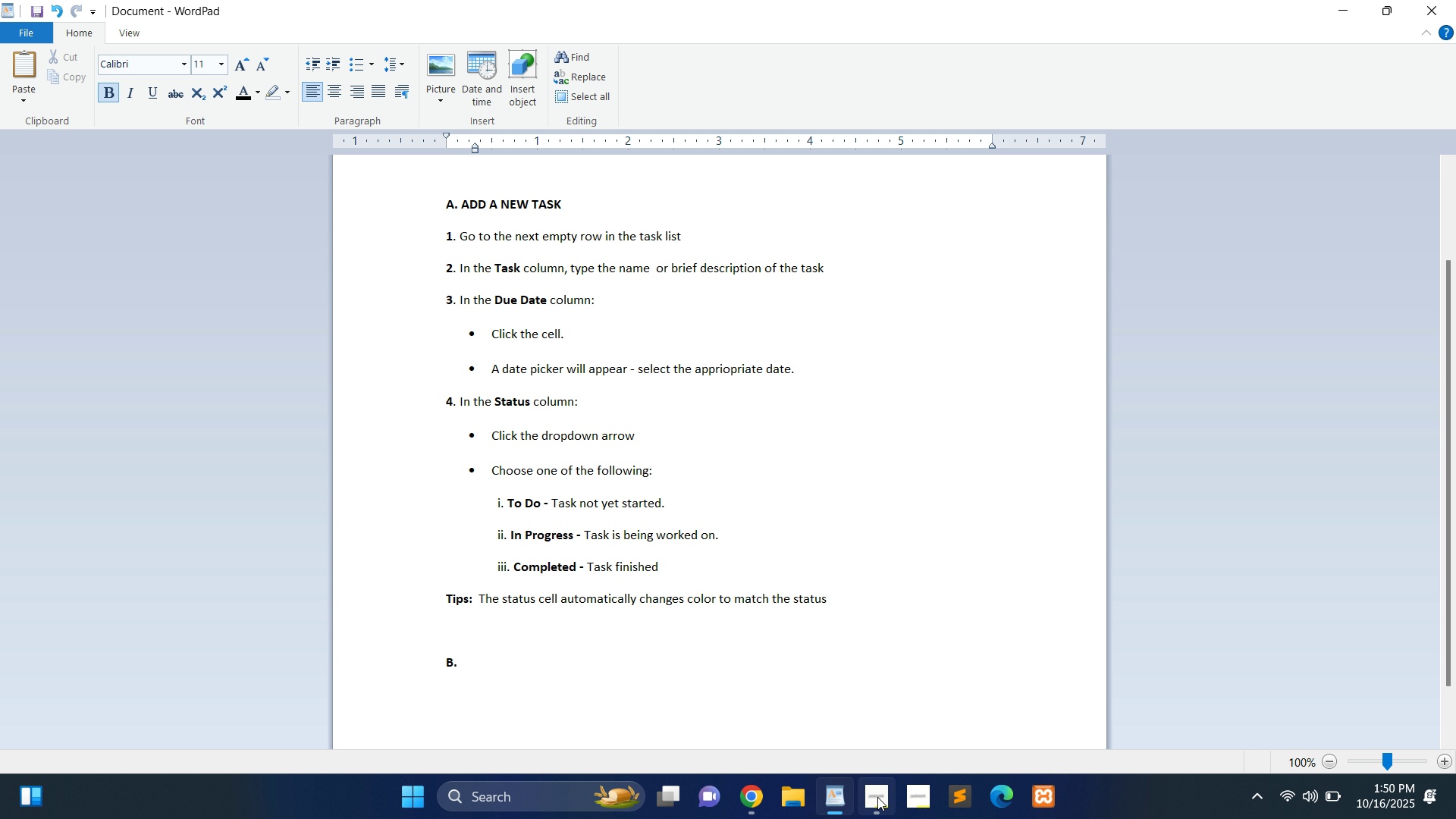 
left_click([877, 797])